 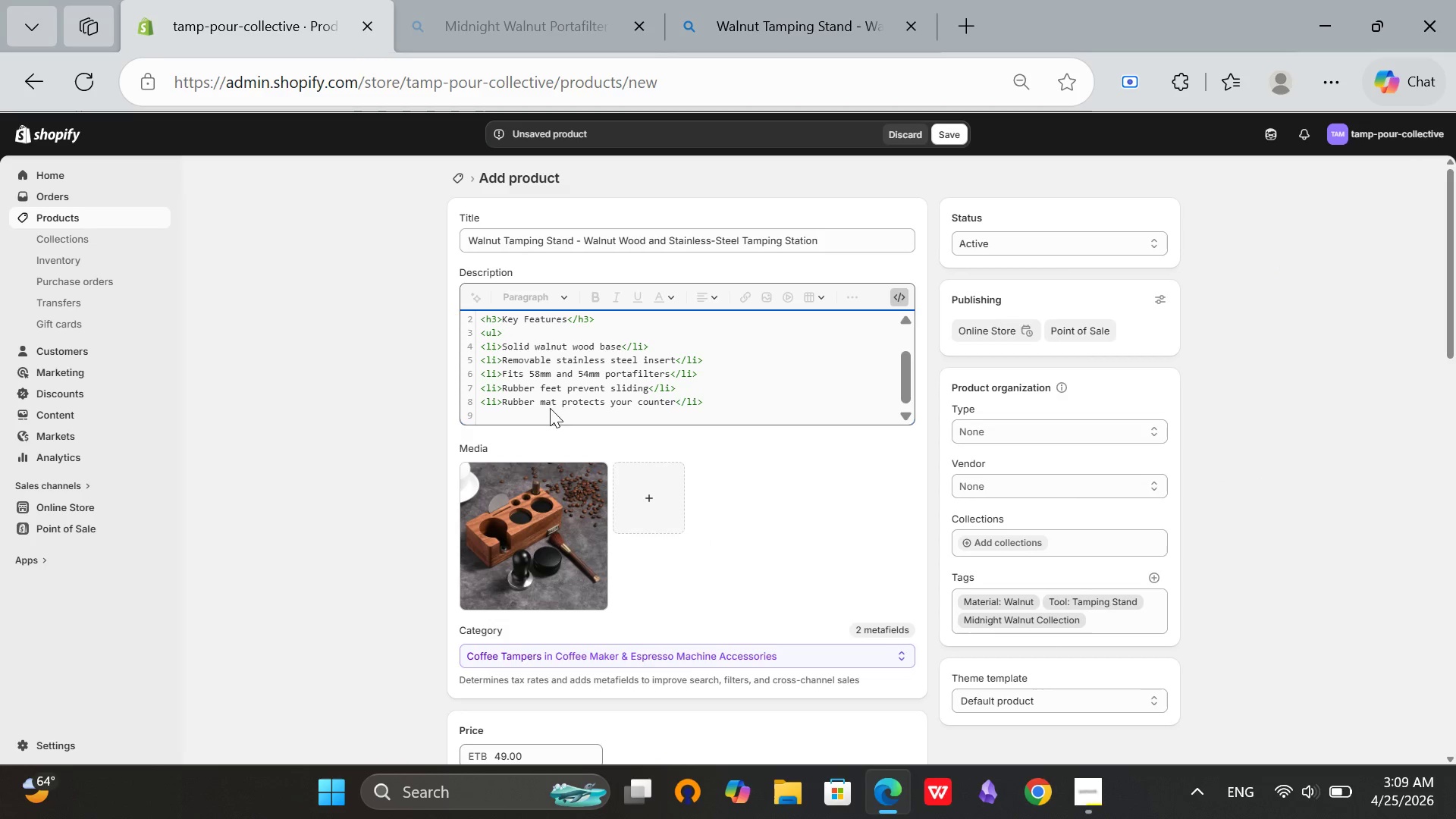 
left_click([730, 402])
 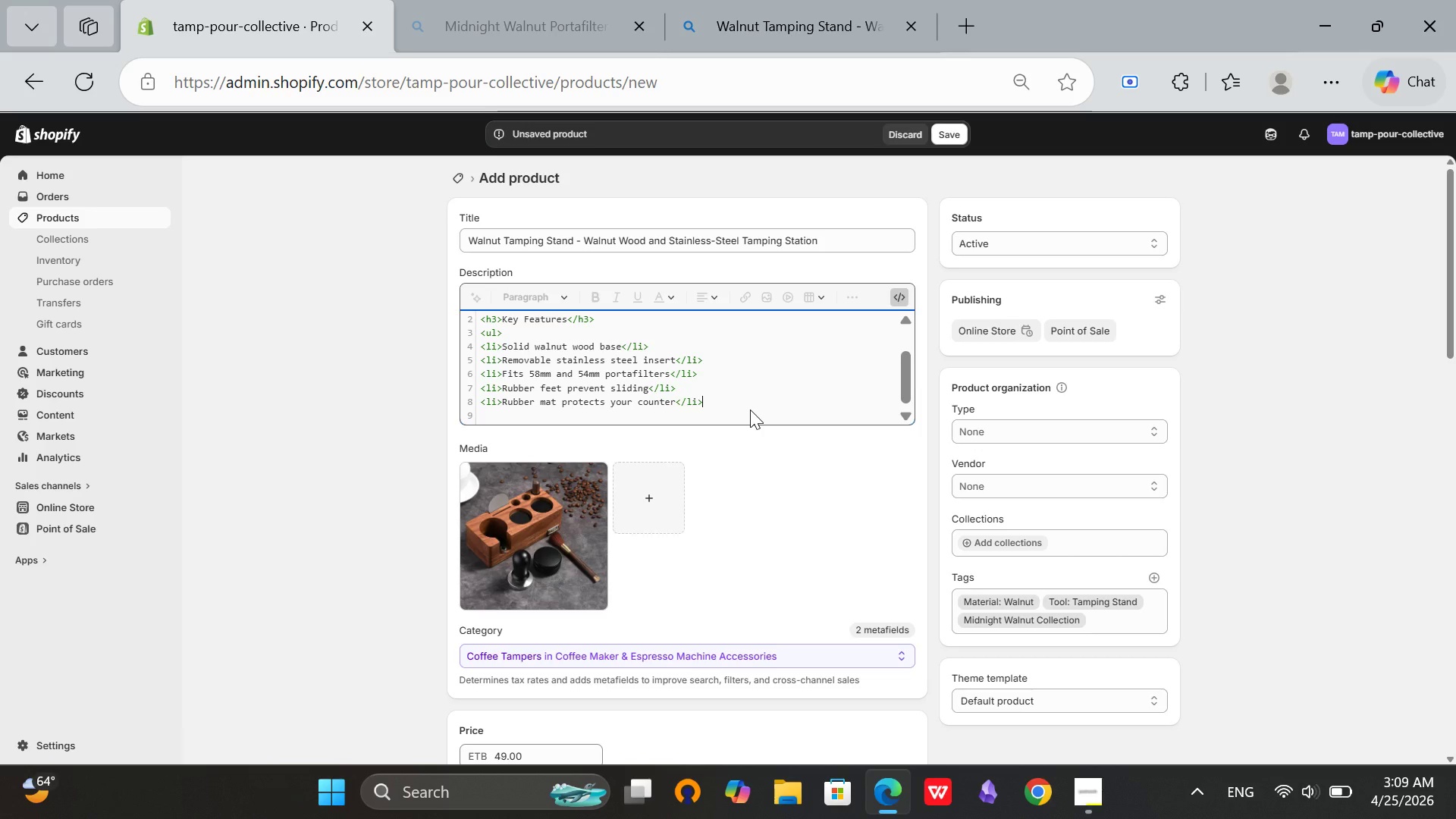 
key(Enter)
 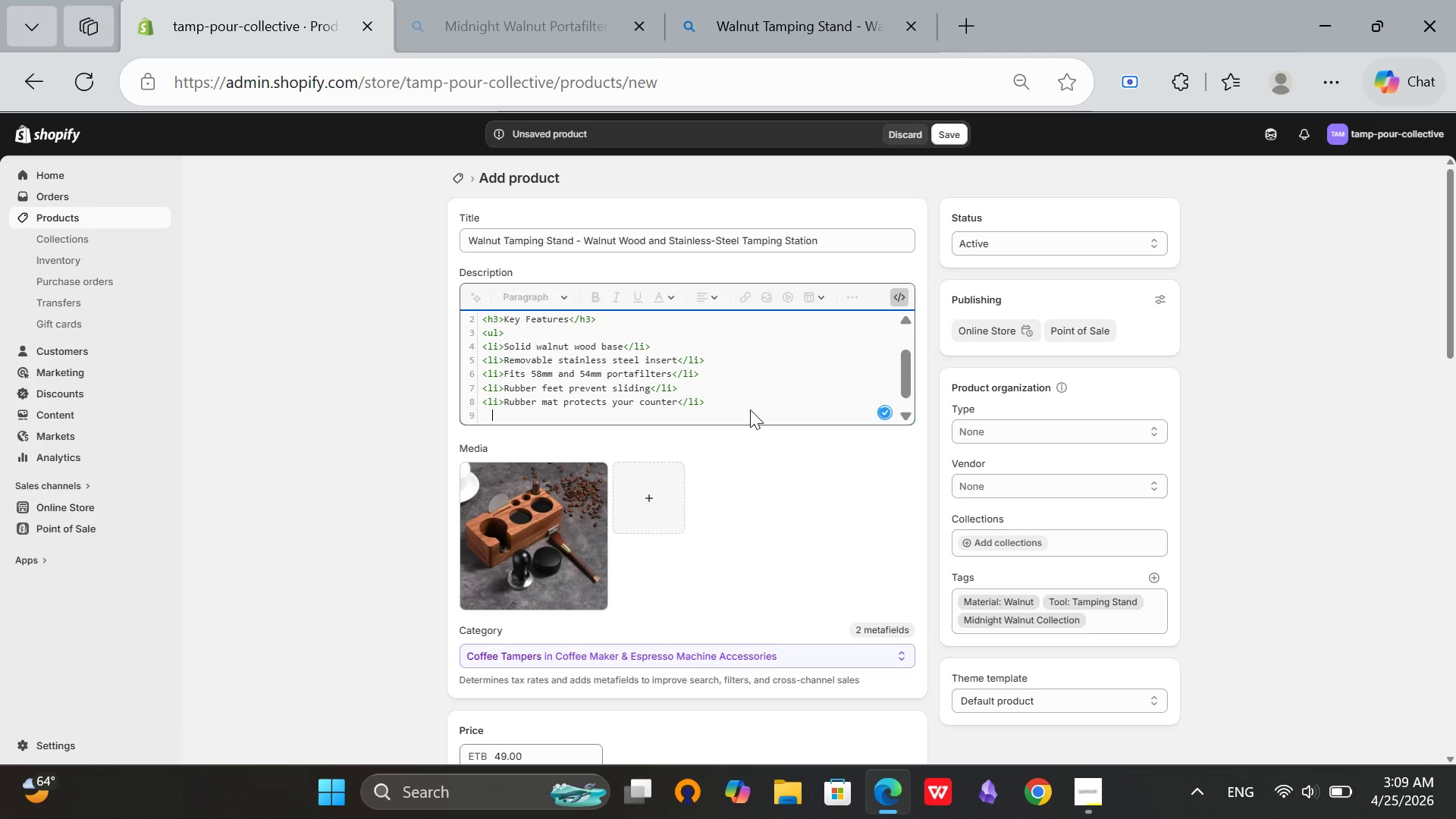 
key(Backspace)
 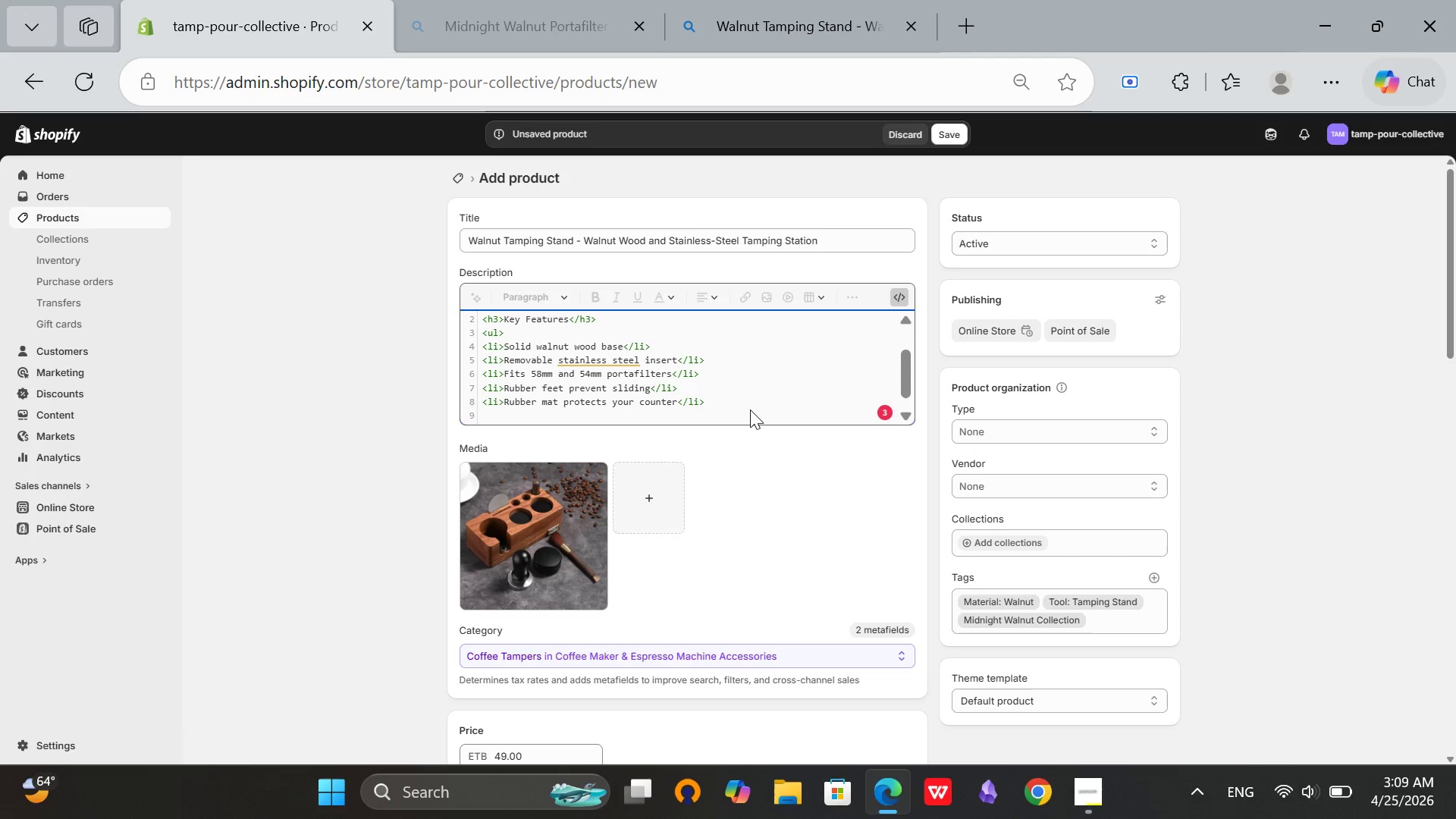 
wait(8.14)
 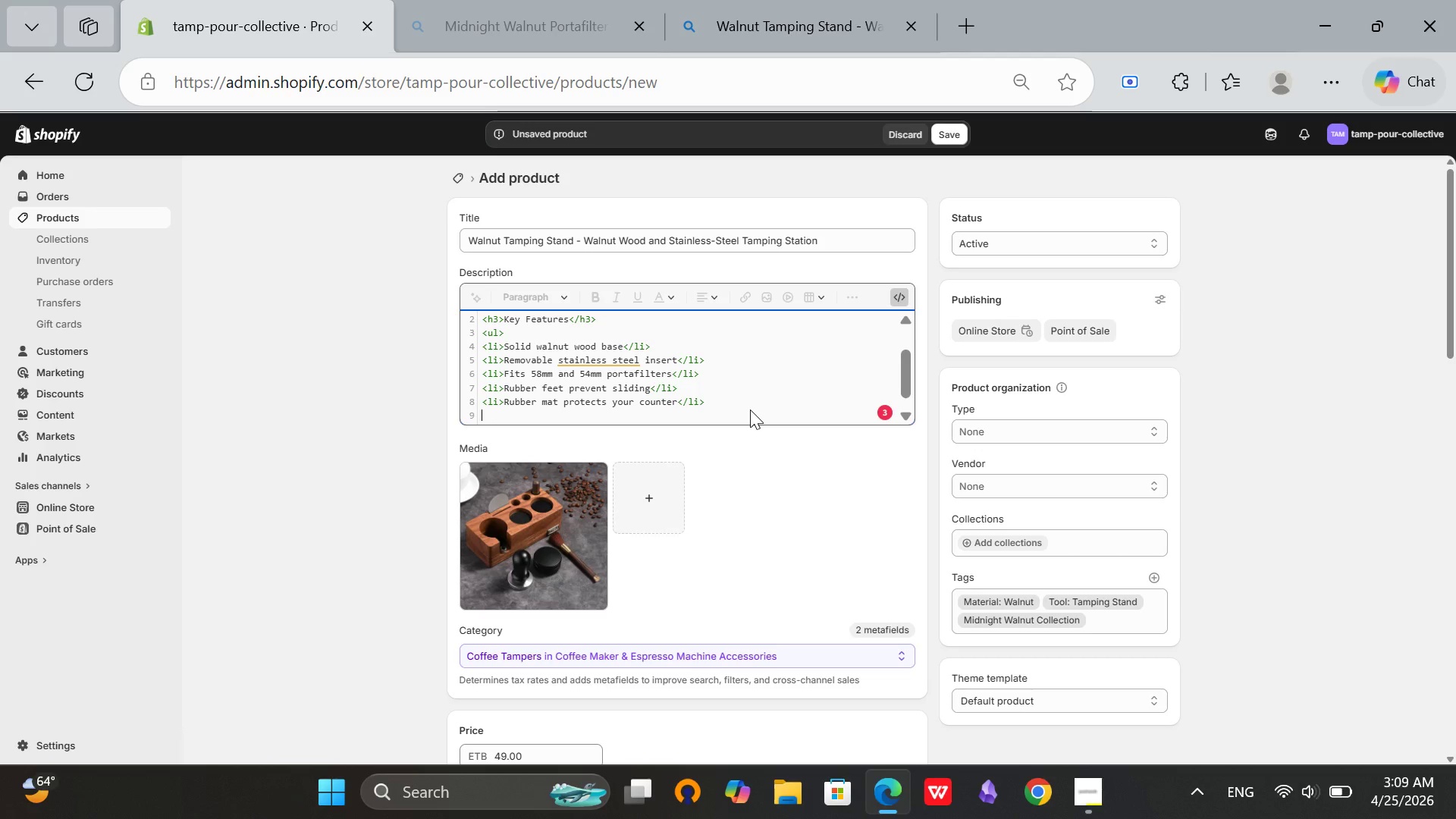 
type(</ul>)
 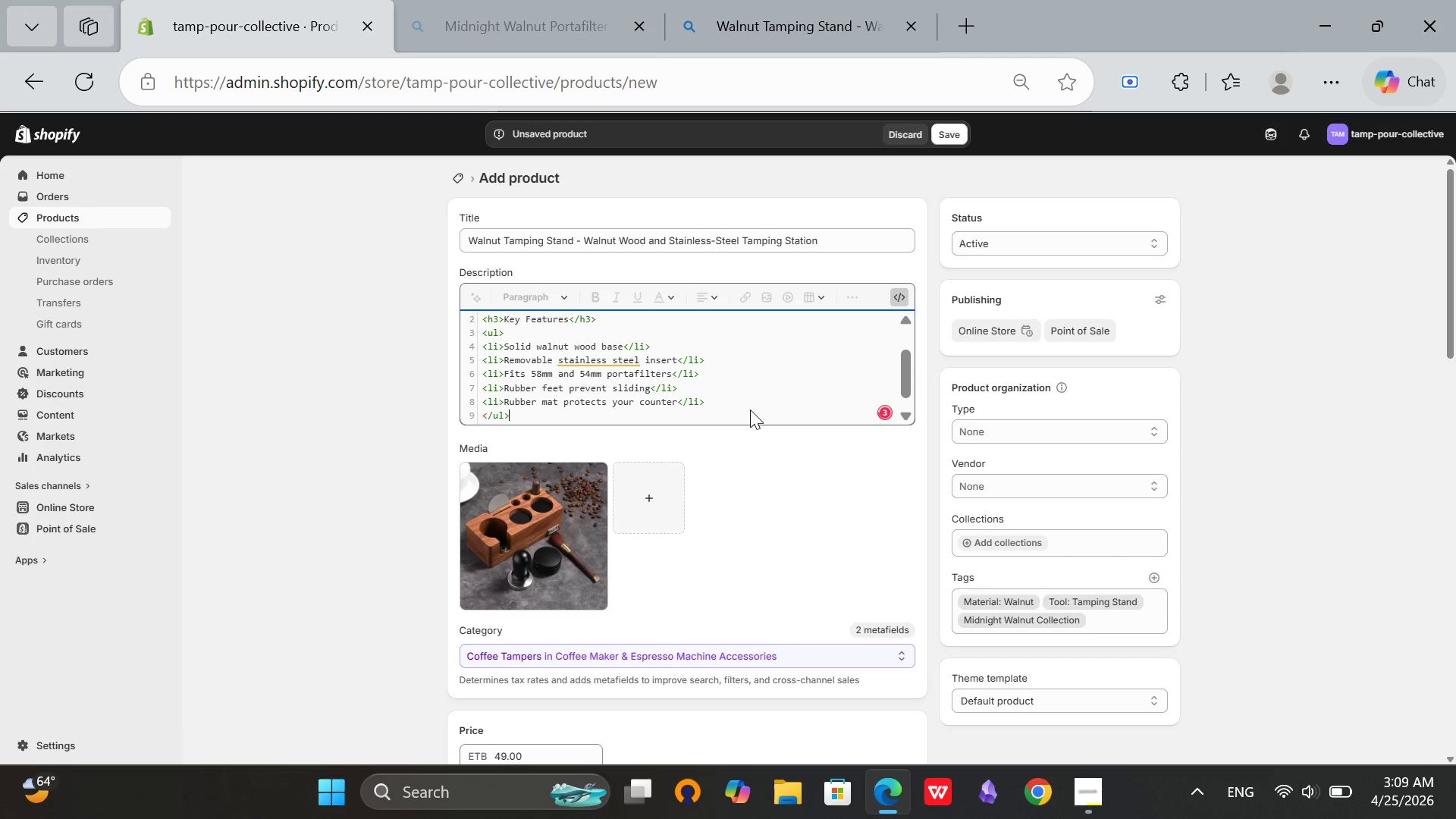 
hold_key(key=Enter, duration=0.31)
 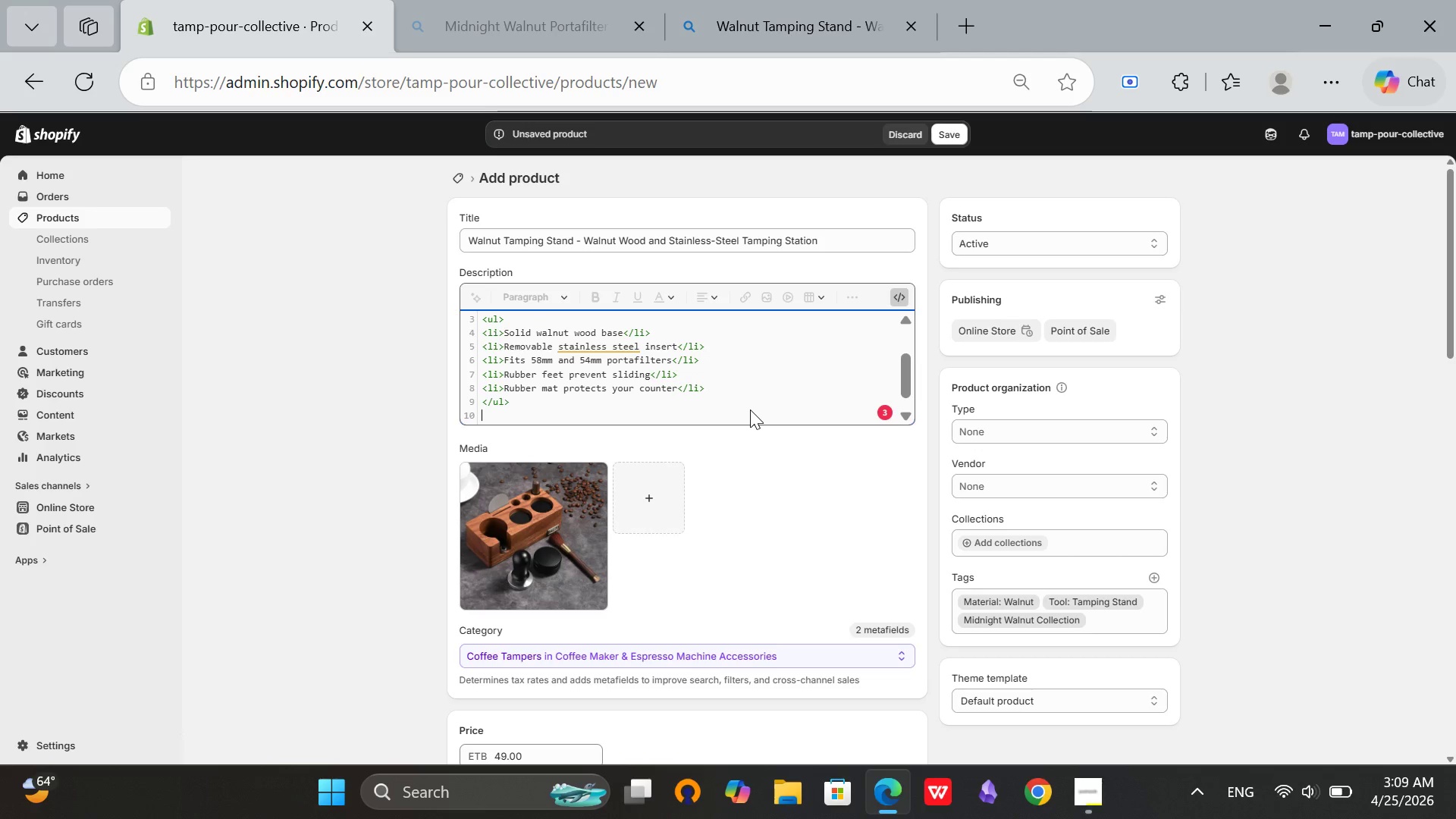 
wait(9.08)
 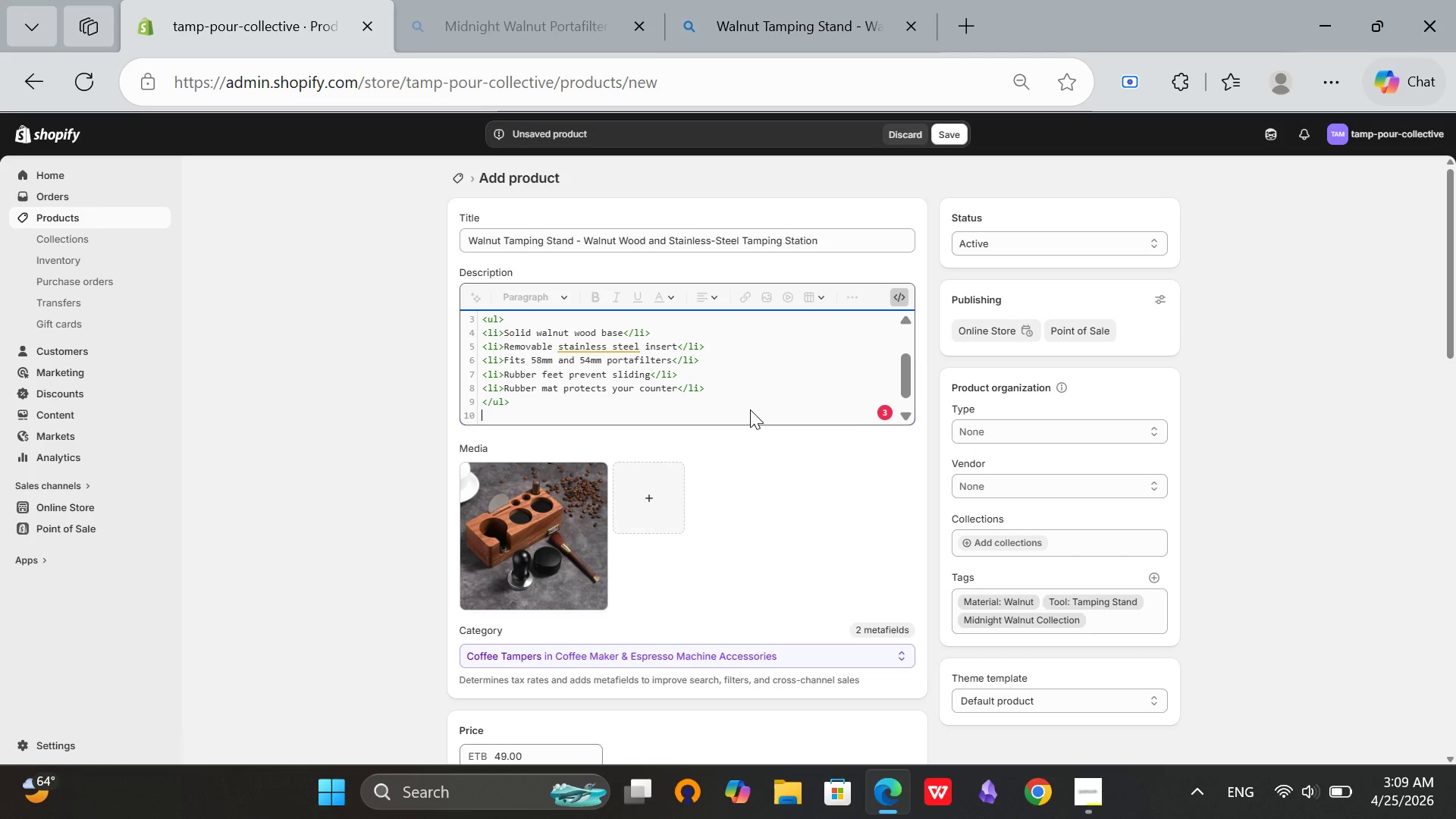 
type(<h3>Why Baristas)
 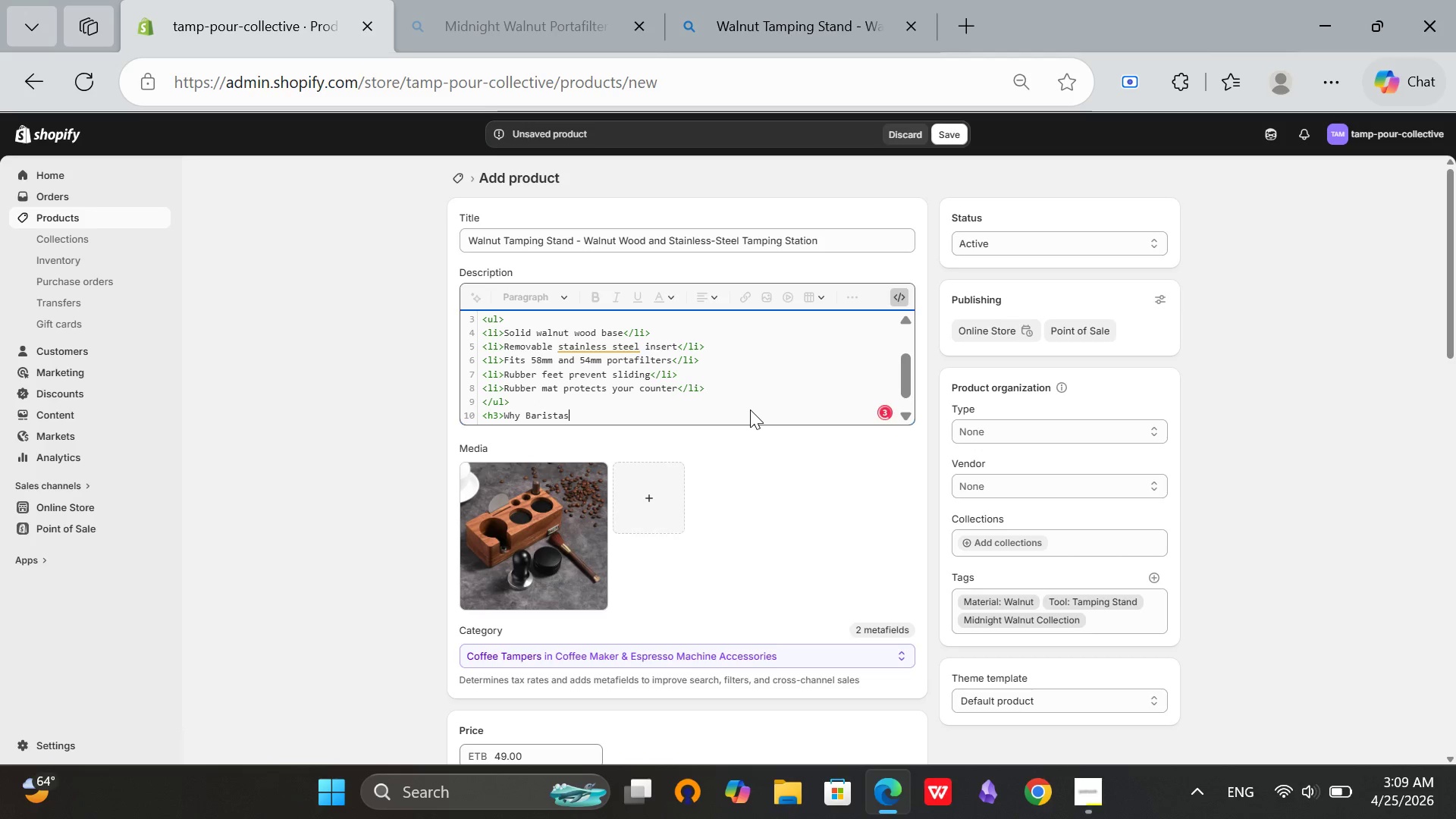 
type( Love It)
 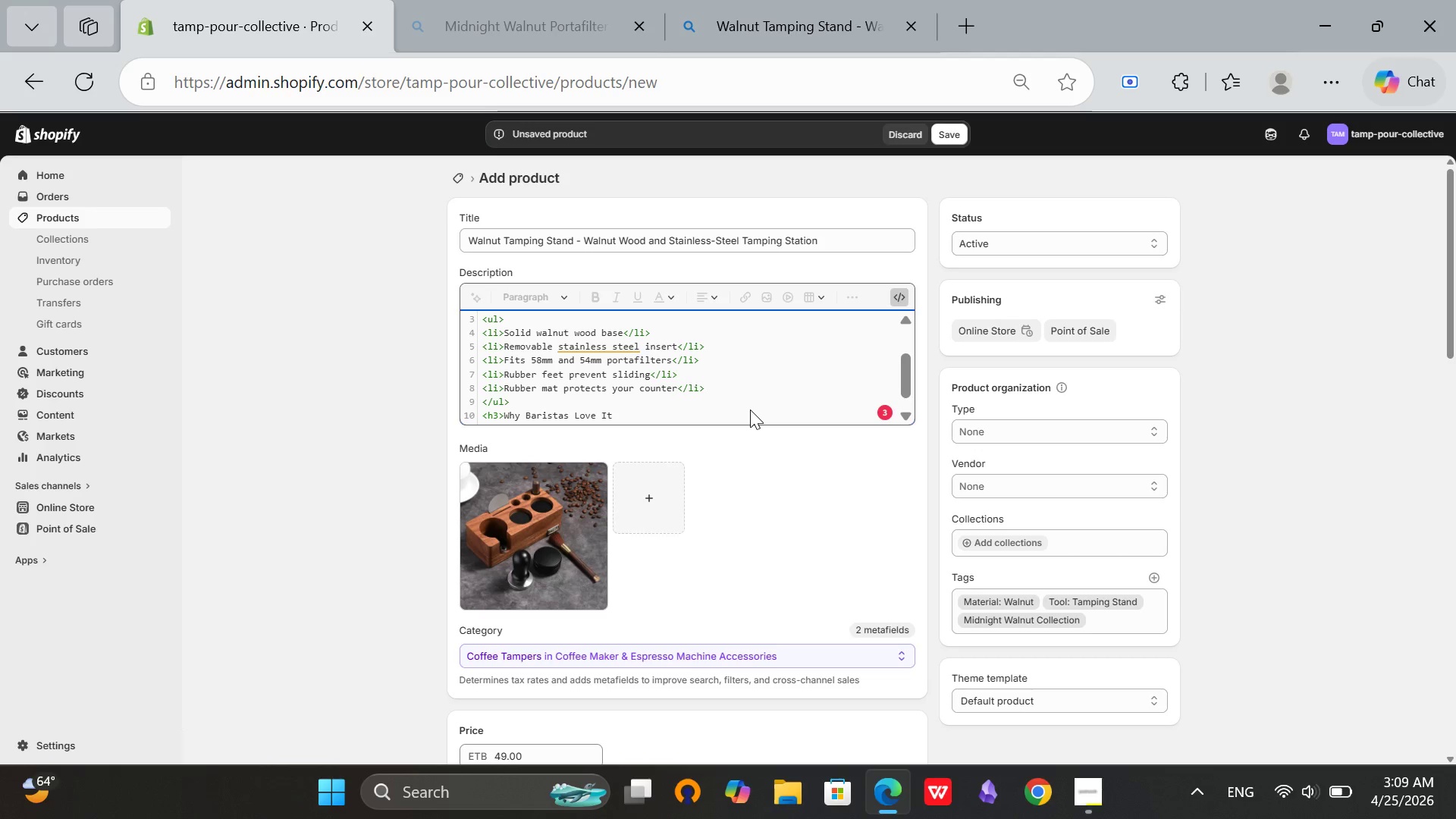 
type(>)
key(Backspace)
type(</h3>)
 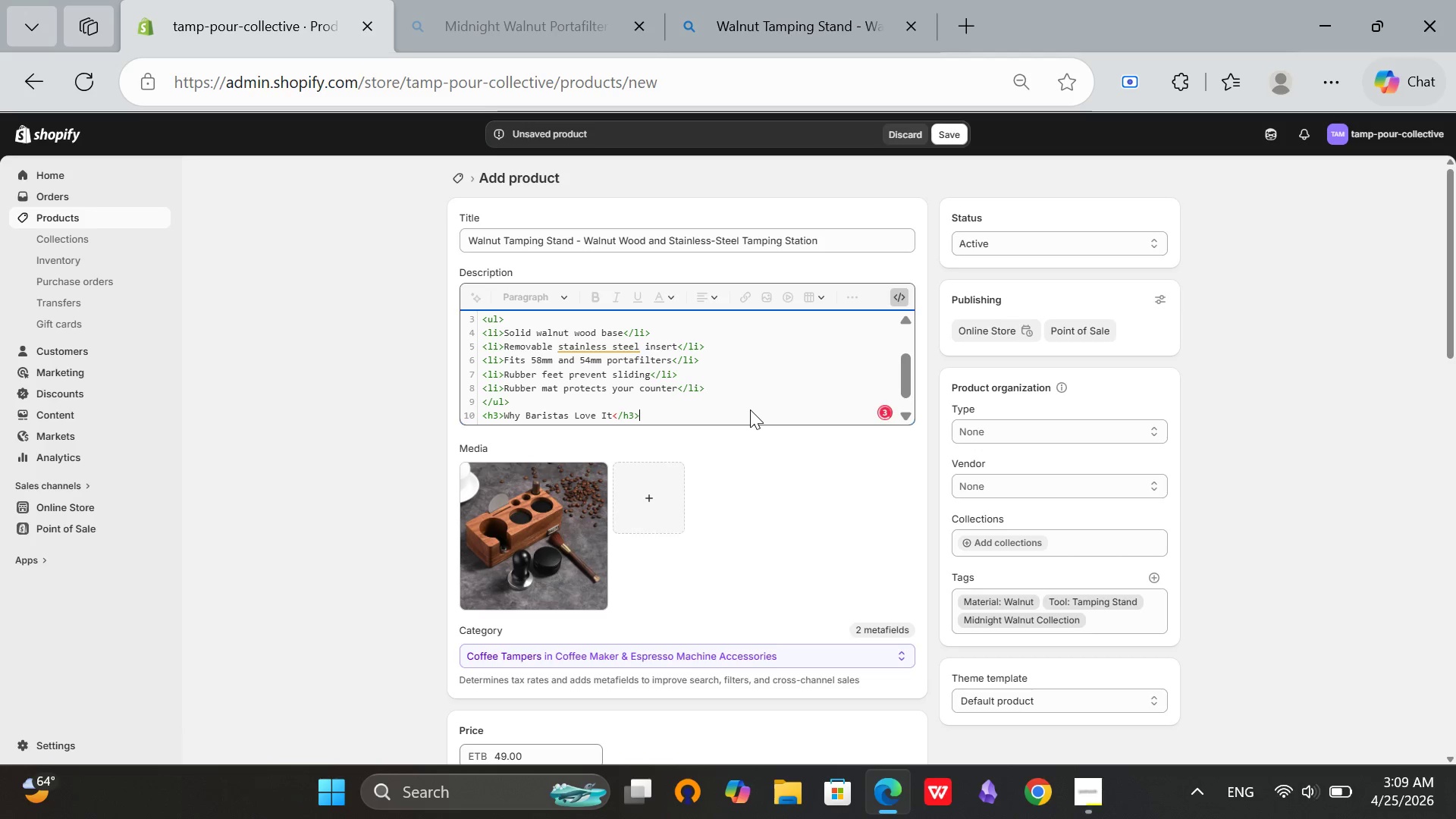 
key(Enter)
 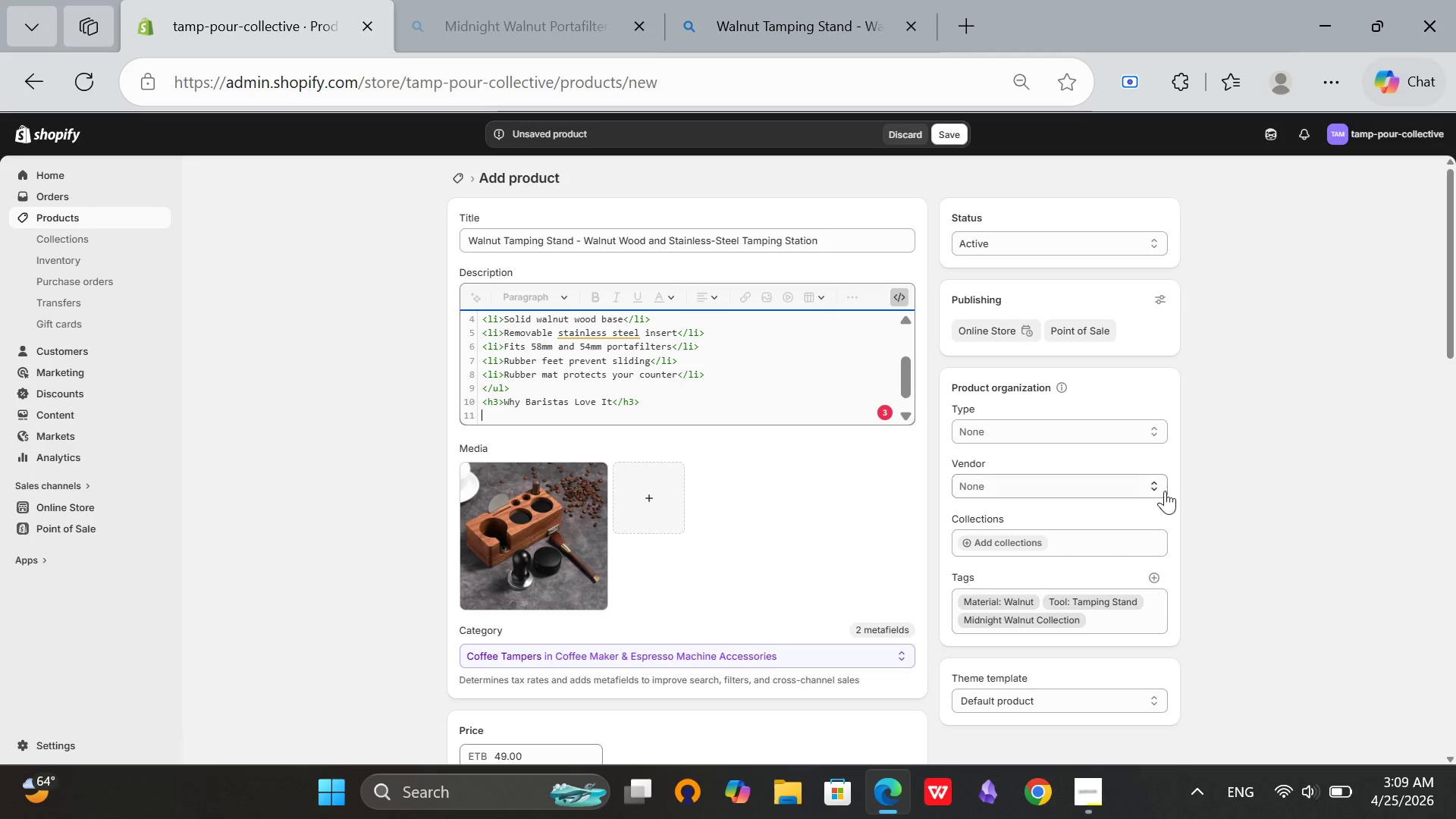 
wait(5.77)
 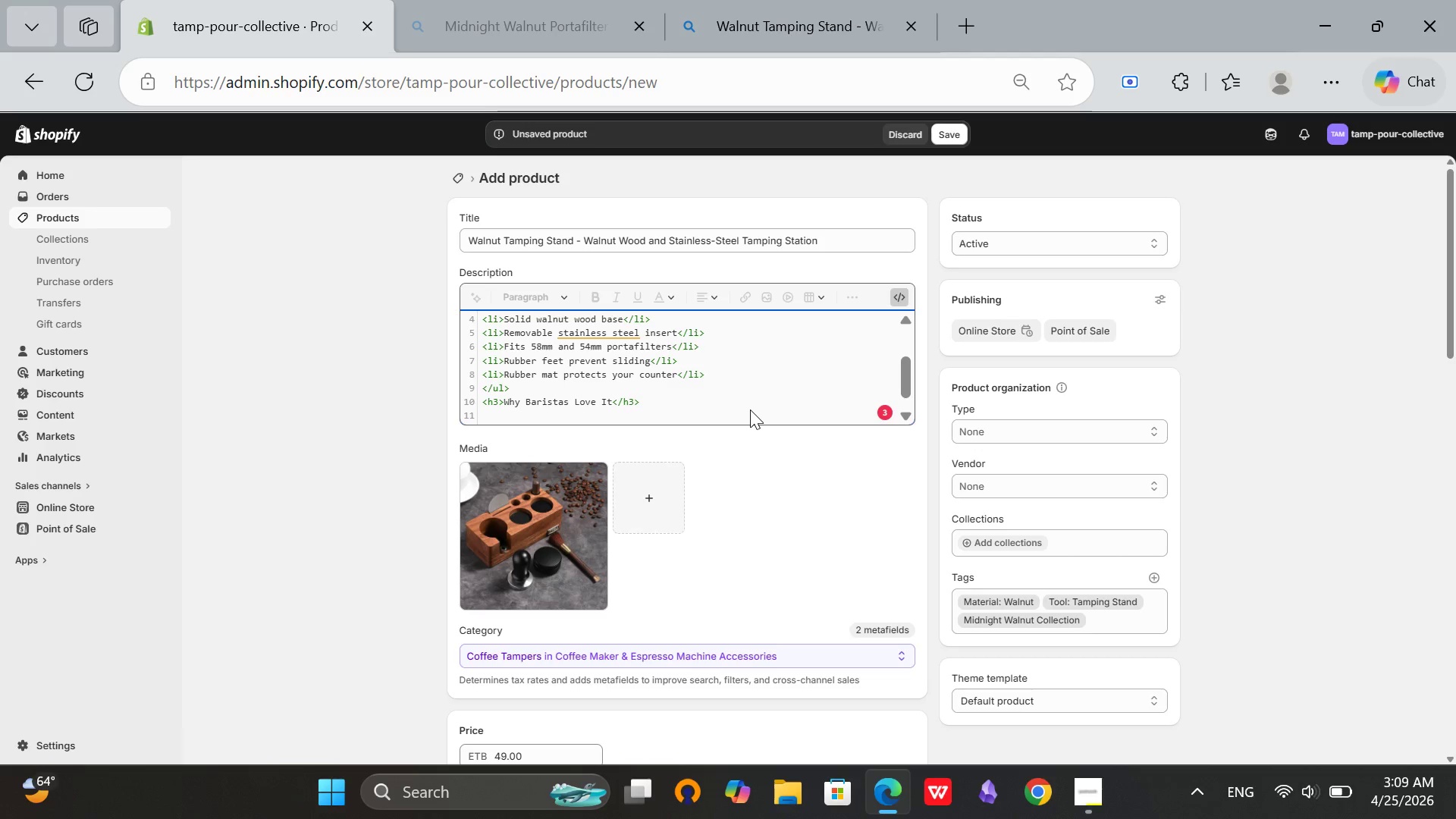 
key(Shift+Comma)
 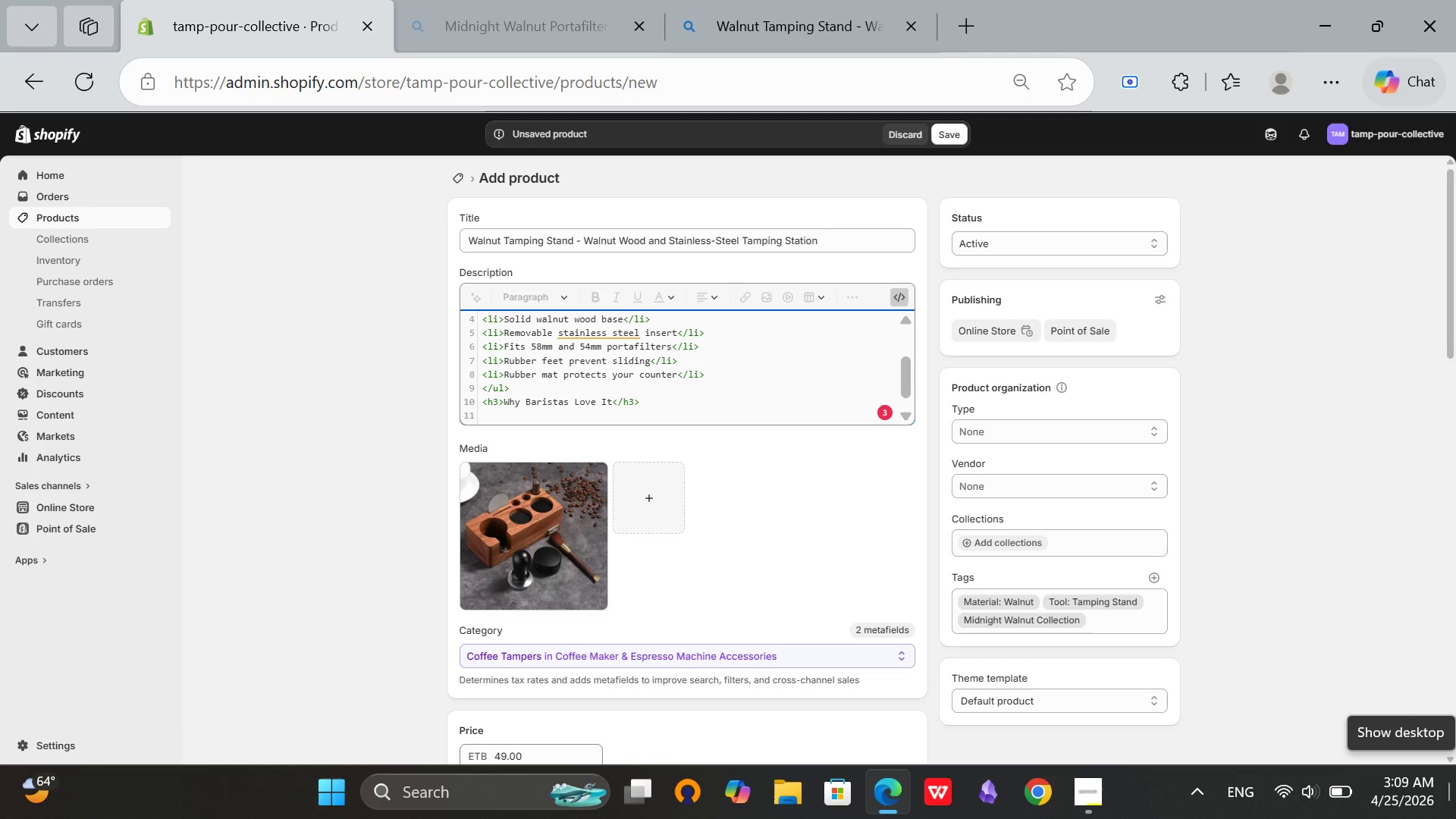 
key(P)
 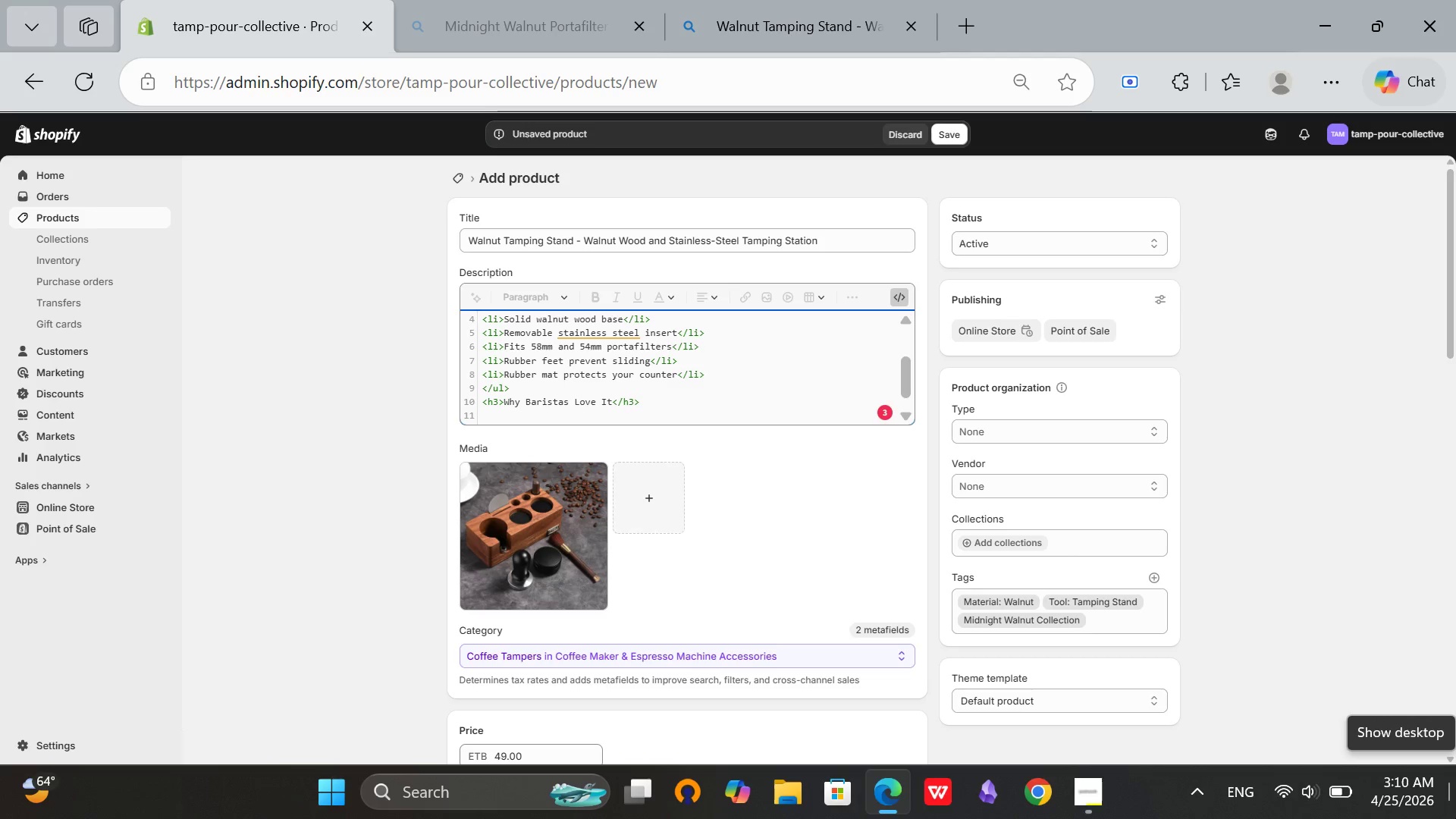 
key(Shift+Period)
 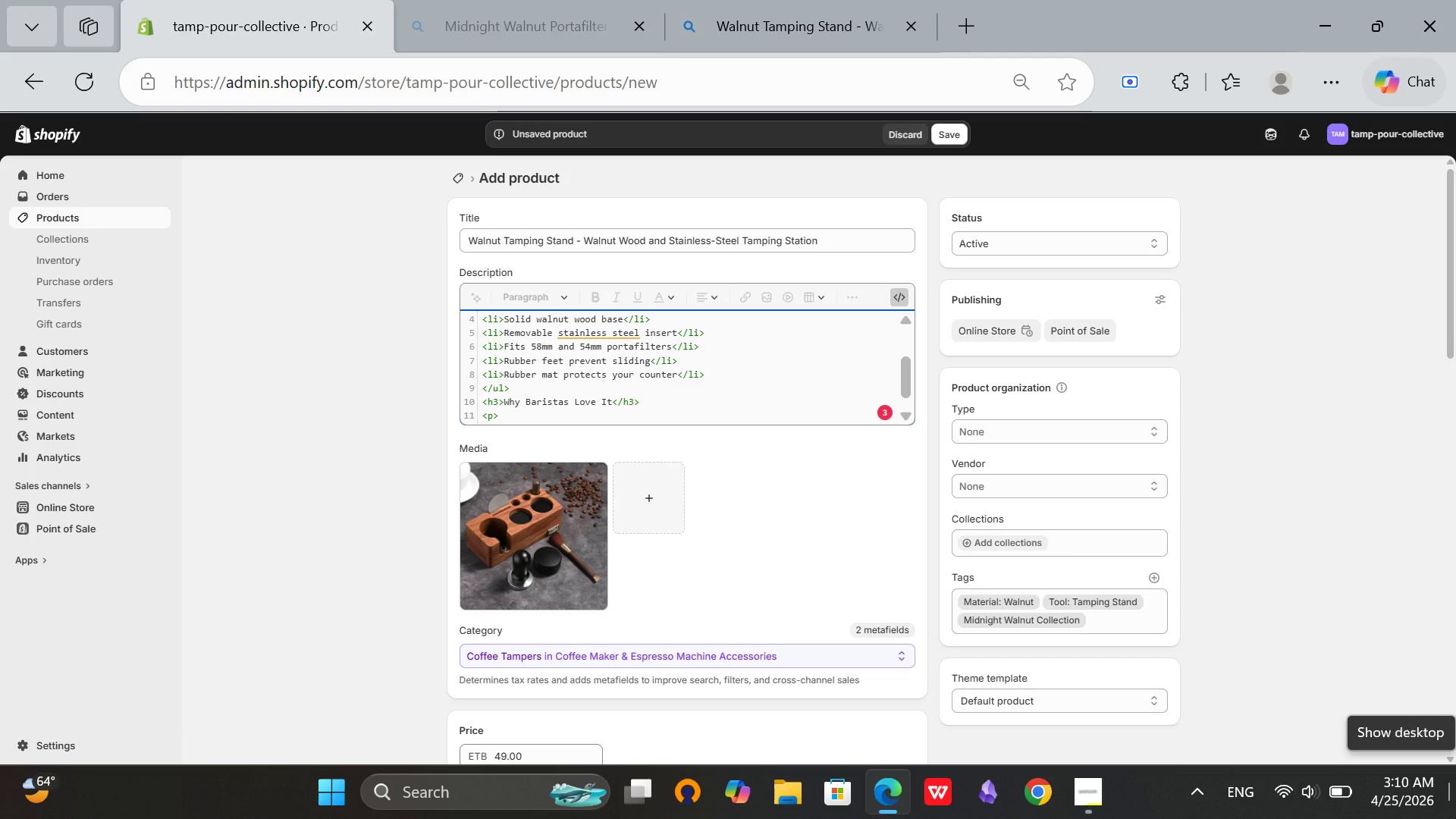 
type(No mre holdng the portafilter while tamping. The stand keeps it perfecty level. The walnut matches the rest of the Midnight Walnut collection.</p>)
 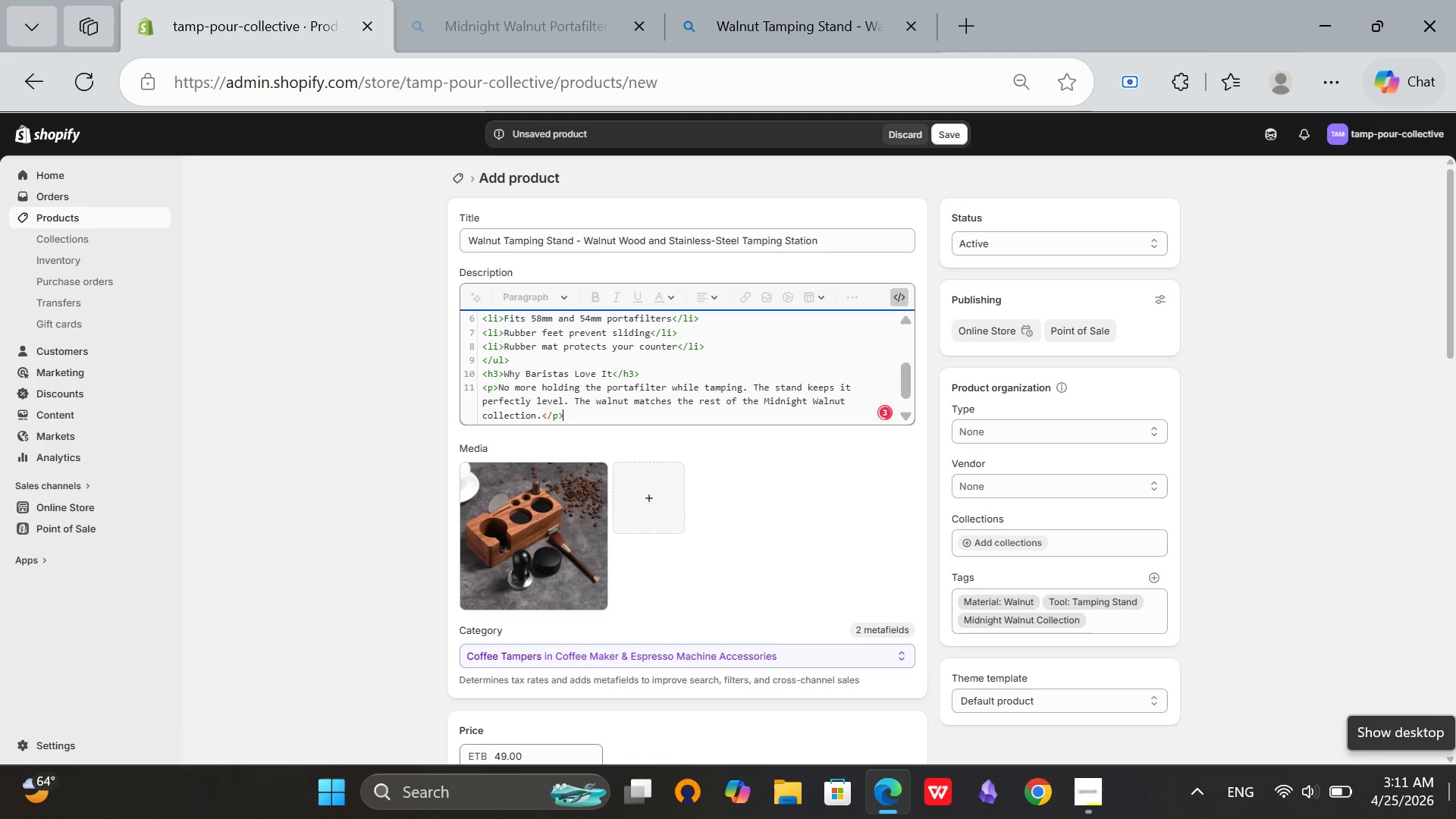 
wait(6.34)
 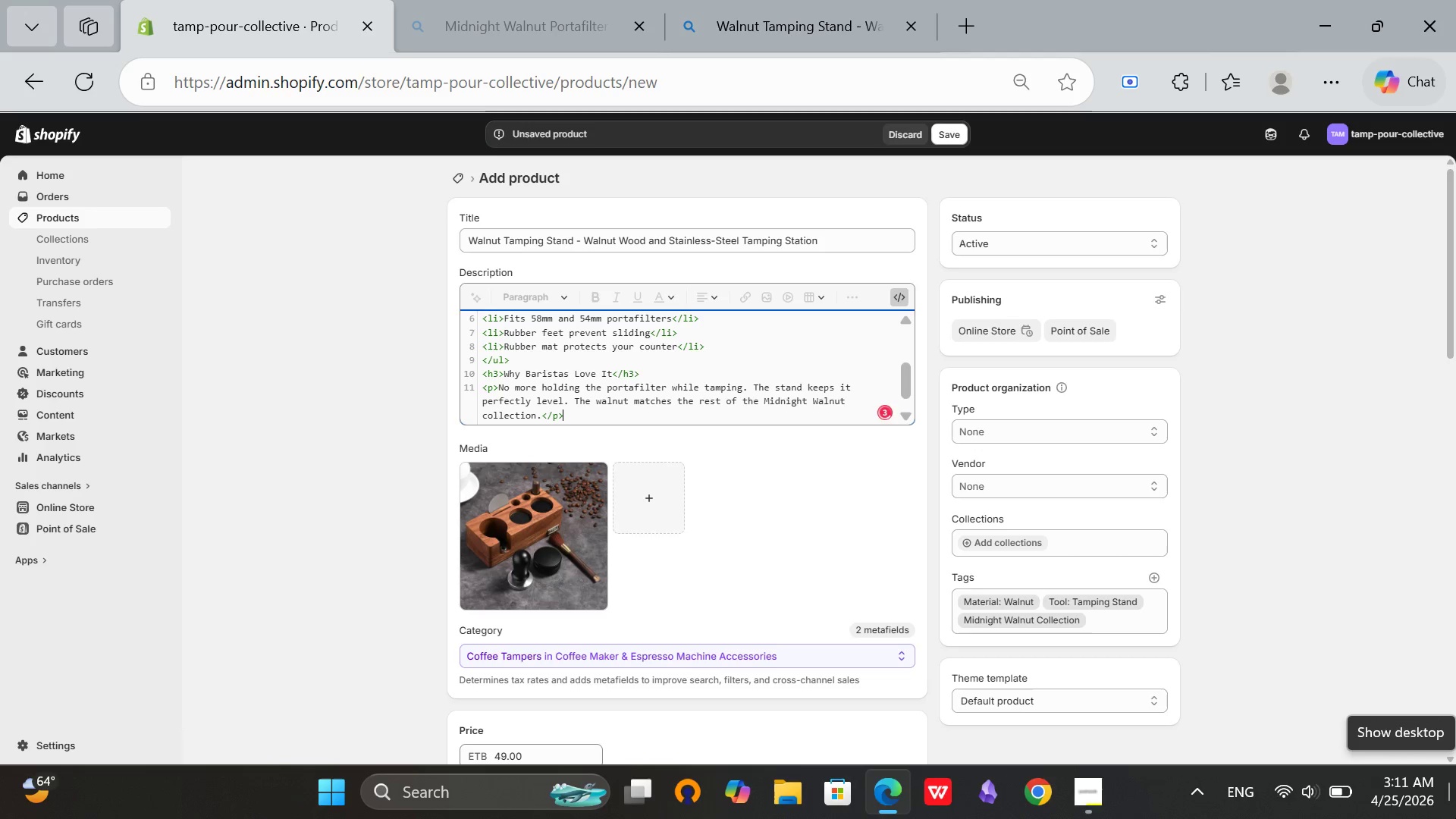 
scroll: coordinate [636, 335], scroll_direction: up, amount: 1.0
 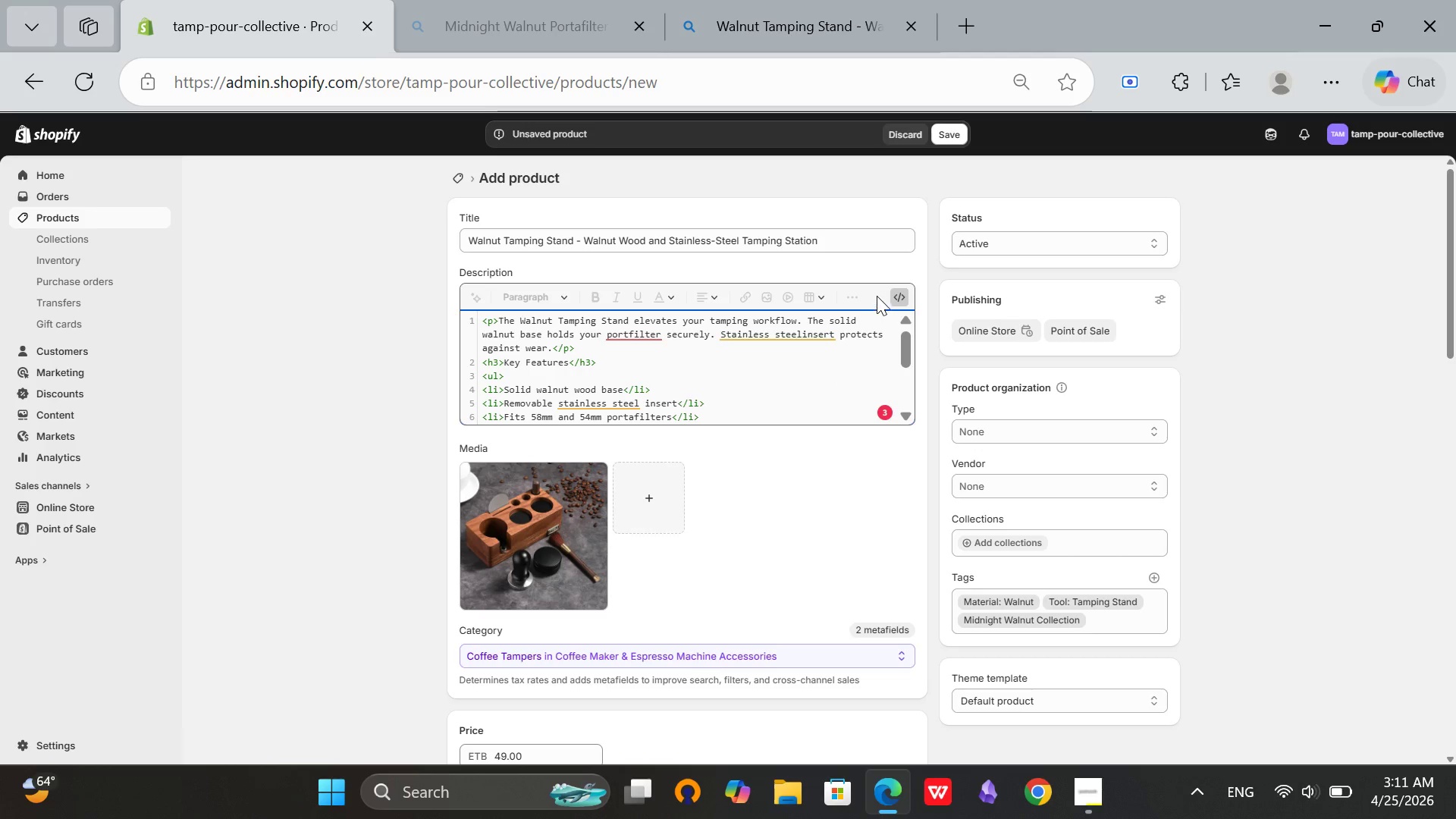 
left_click([899, 295])
 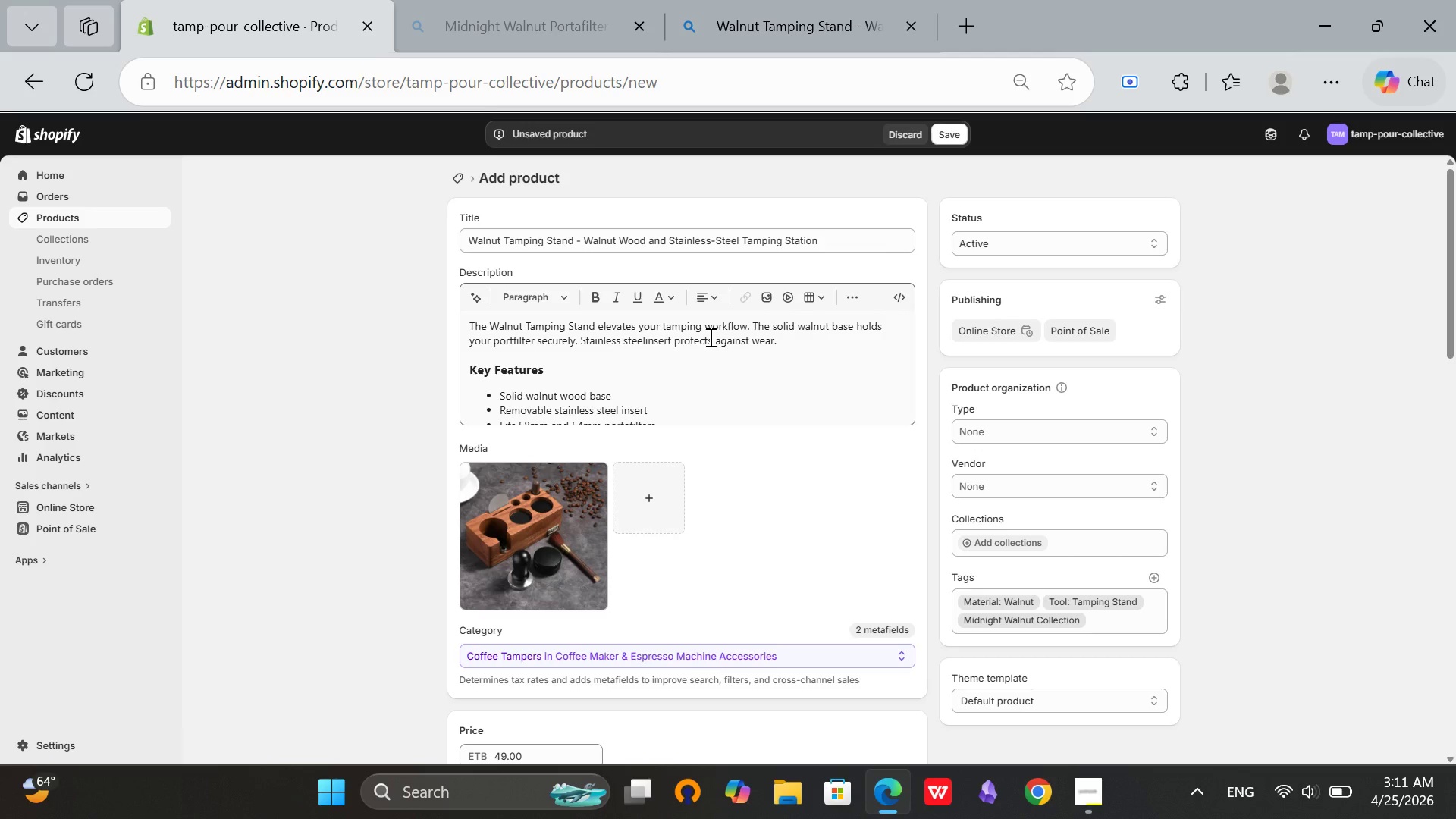 
left_click([709, 337])
 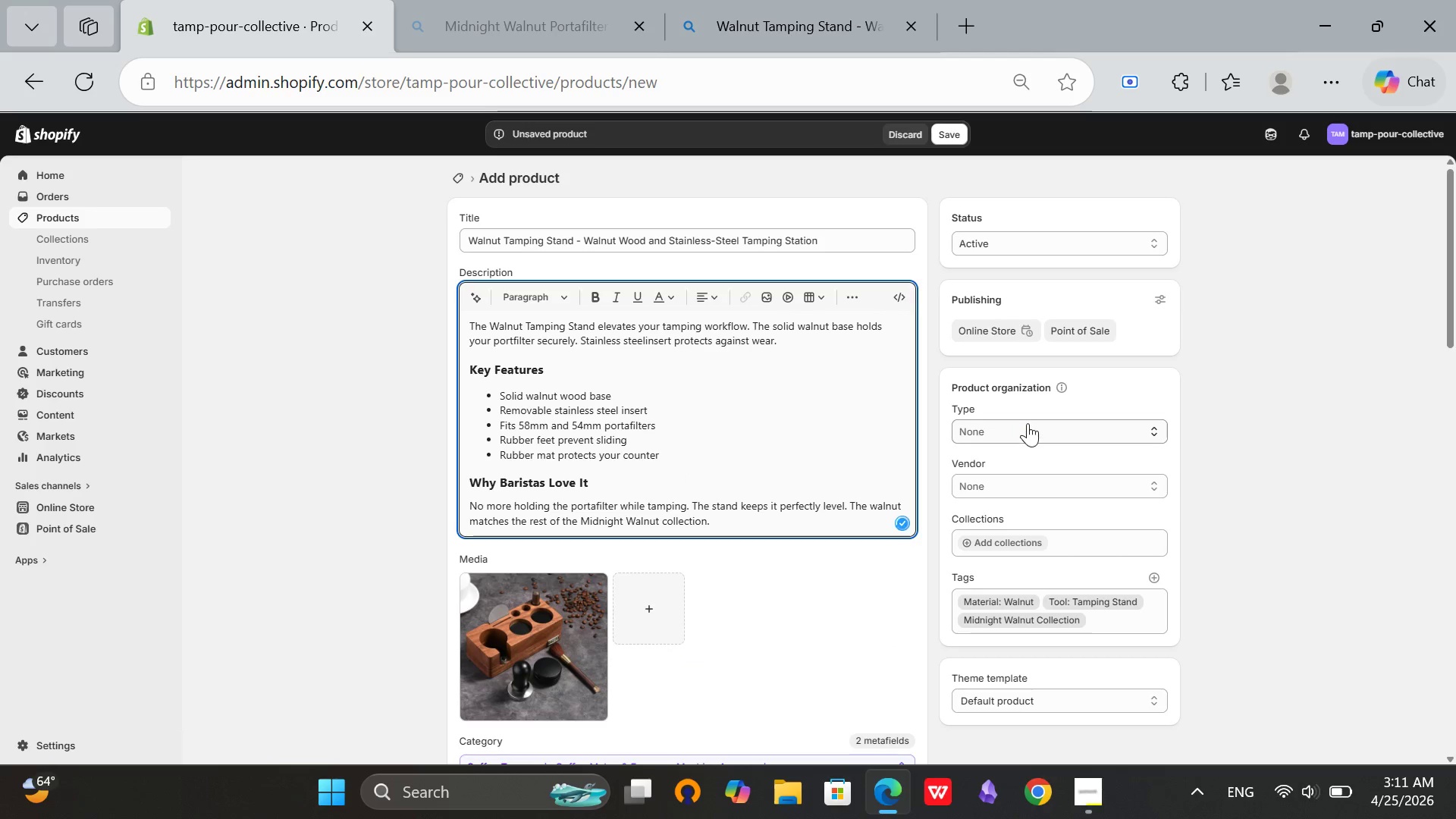 
left_click([1031, 425])
 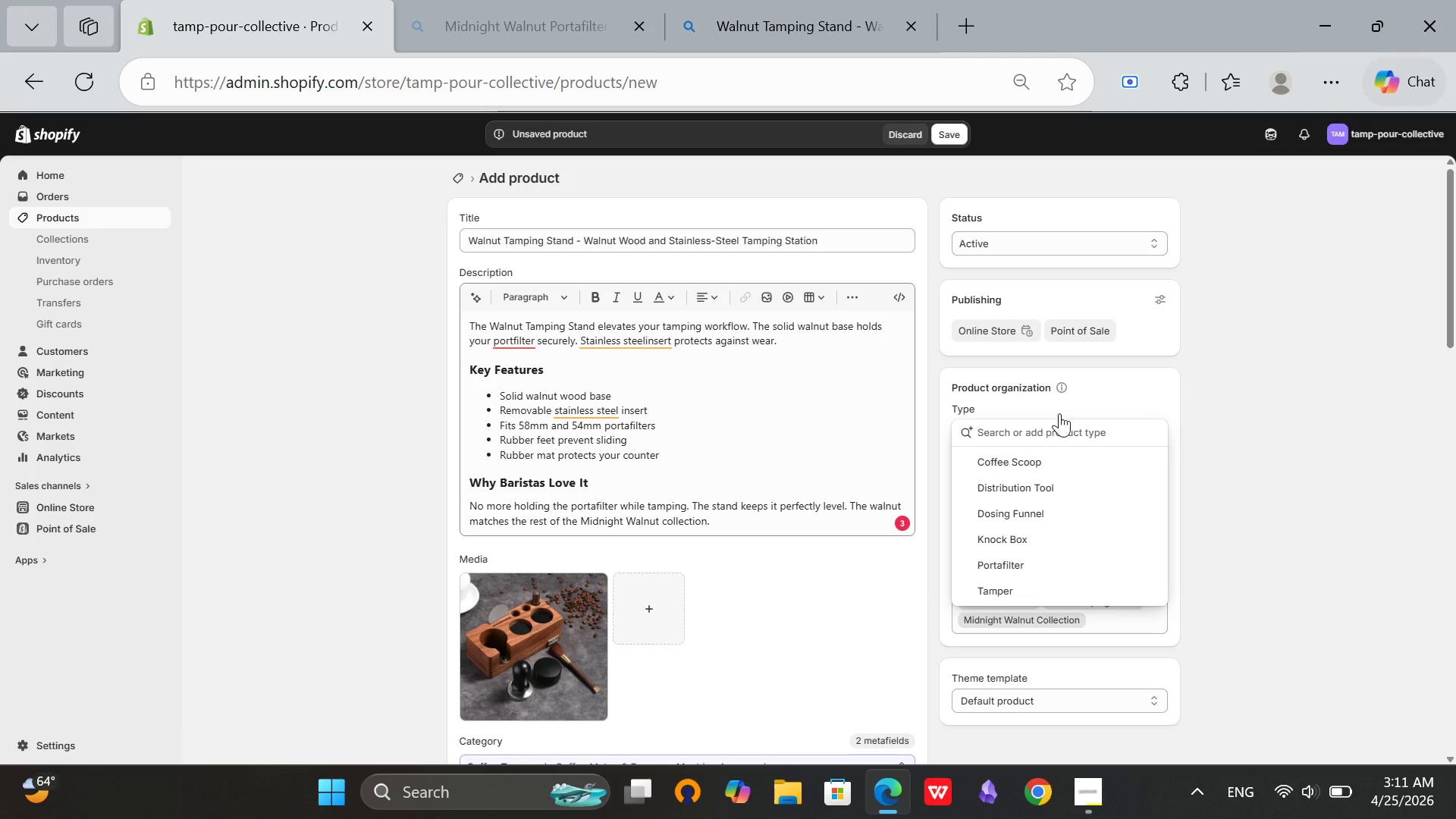 
type(Tamping Stand)
 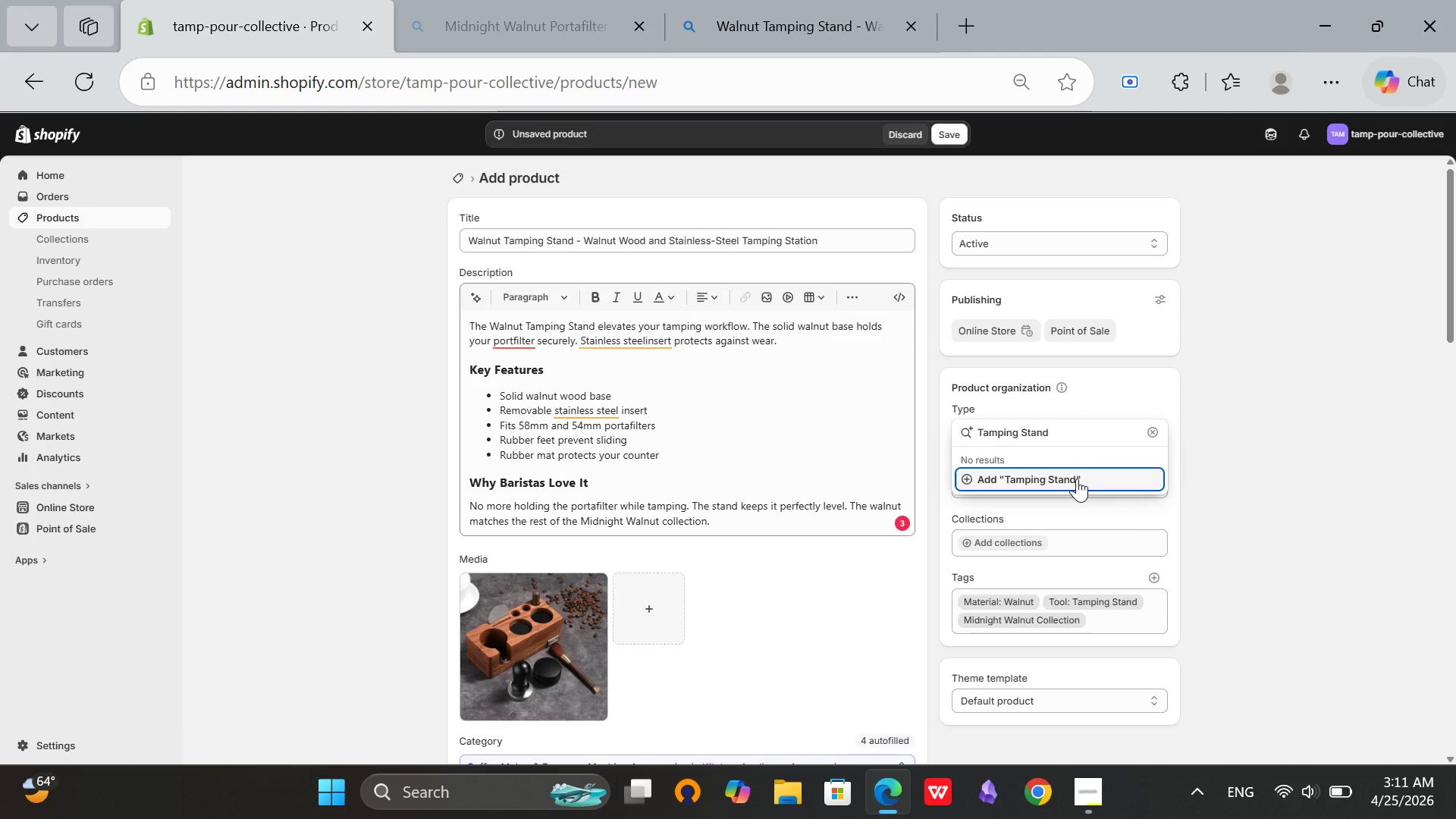 
wait(6.8)
 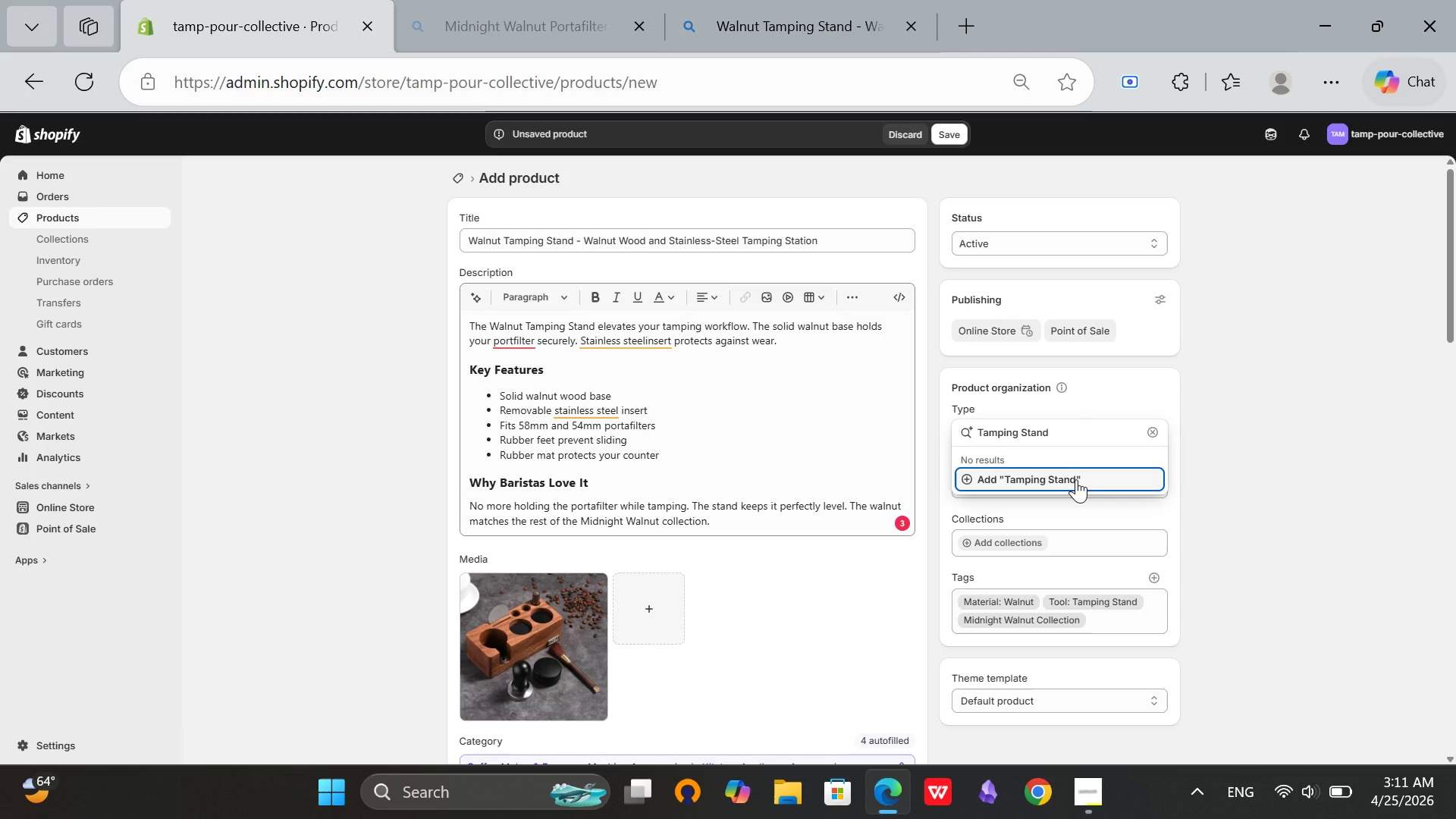 
left_click([1078, 480])
 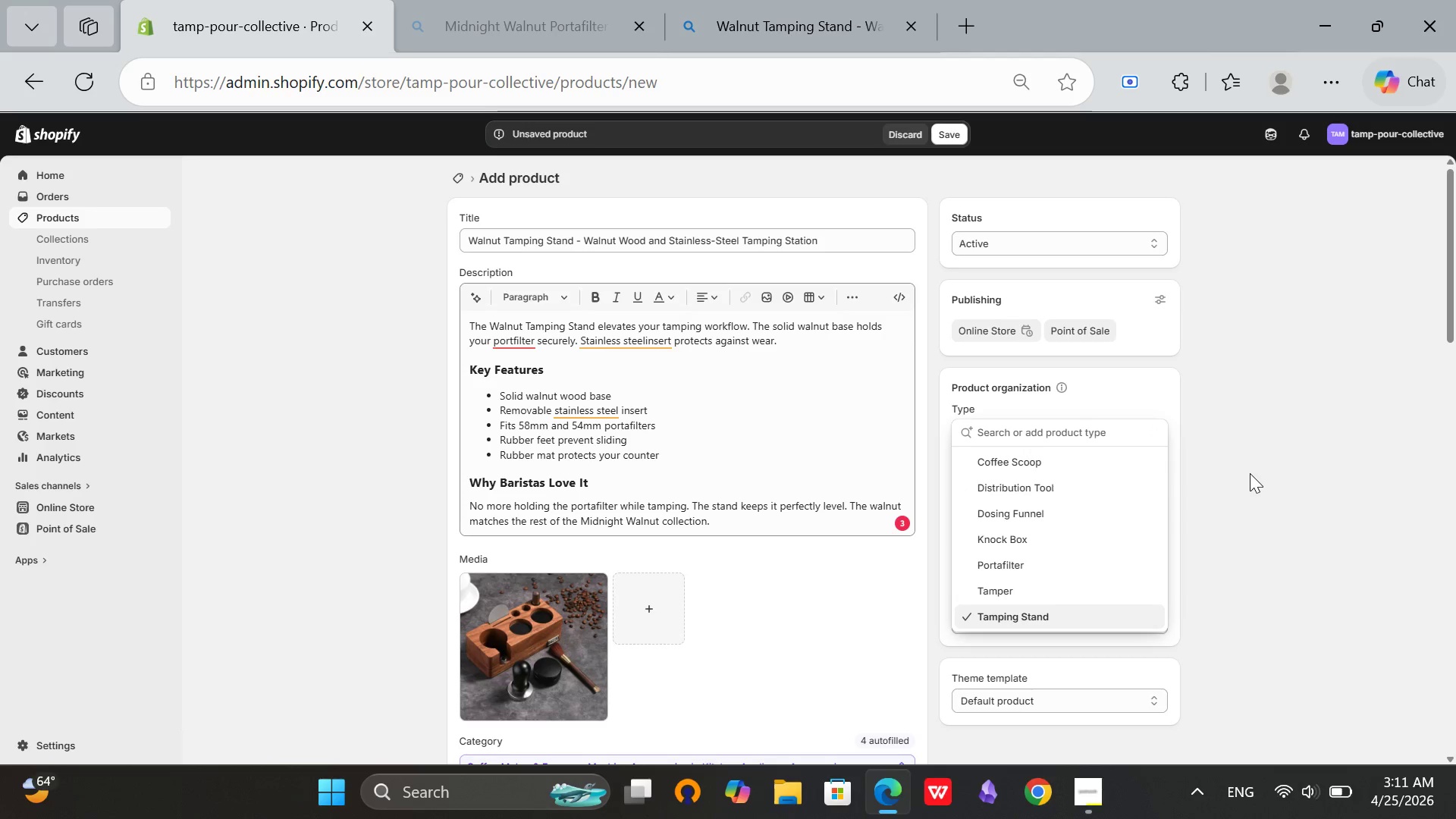 
left_click([1250, 473])
 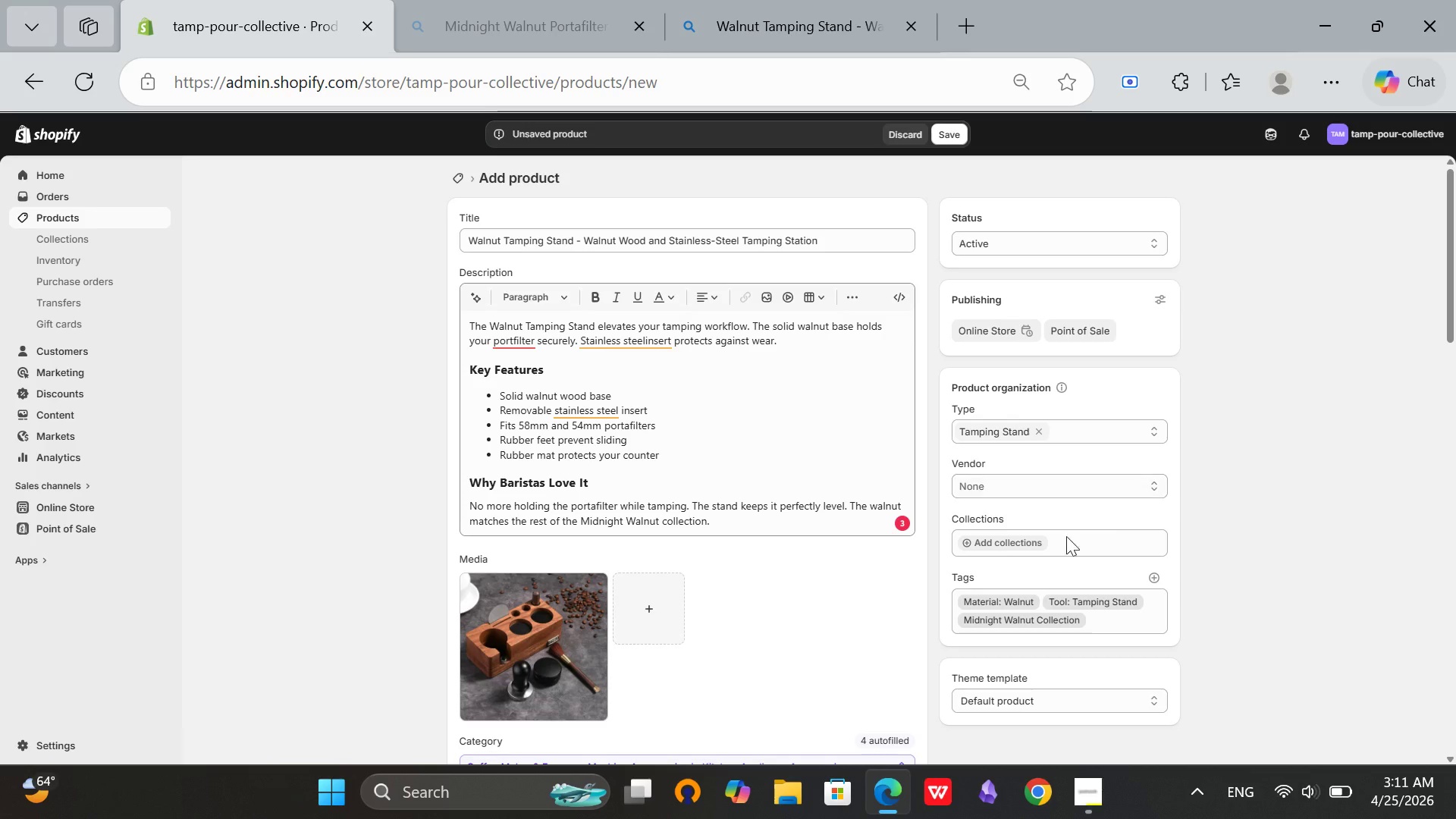 
scroll: coordinate [1050, 576], scroll_direction: down, amount: 1.0
 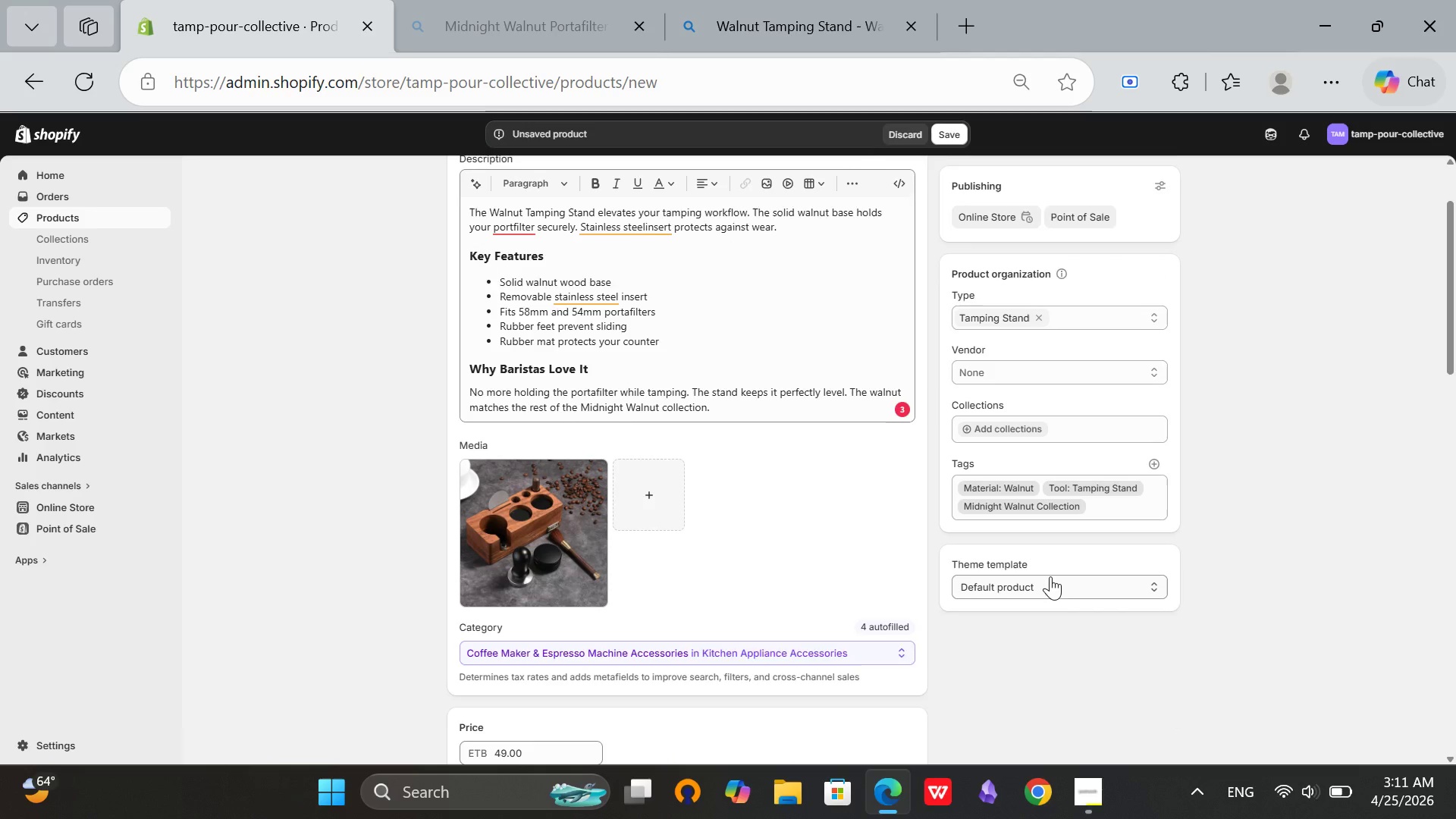 
scroll: coordinate [1050, 576], scroll_direction: up, amount: 1.0
 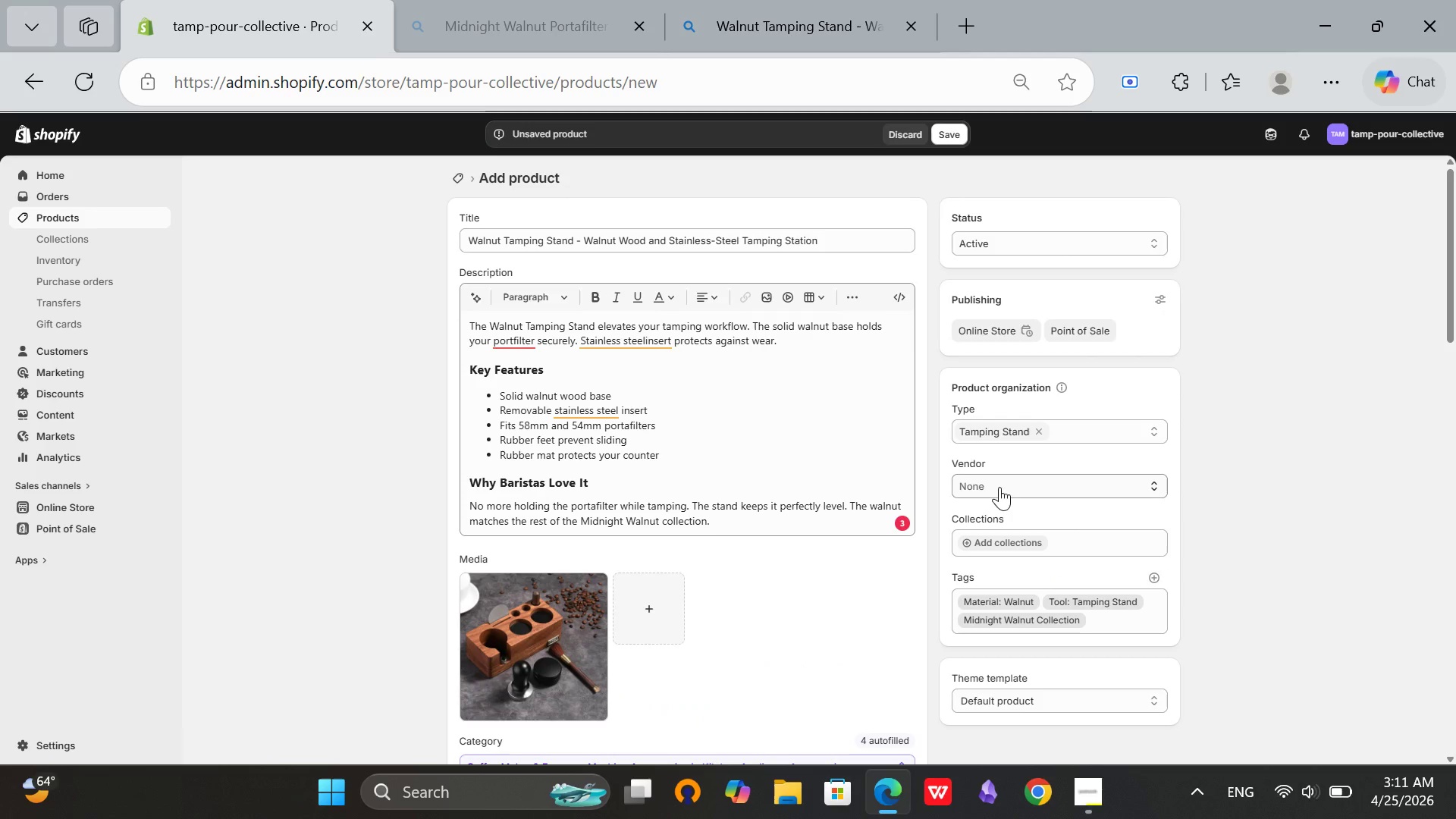 
left_click([1003, 479])
 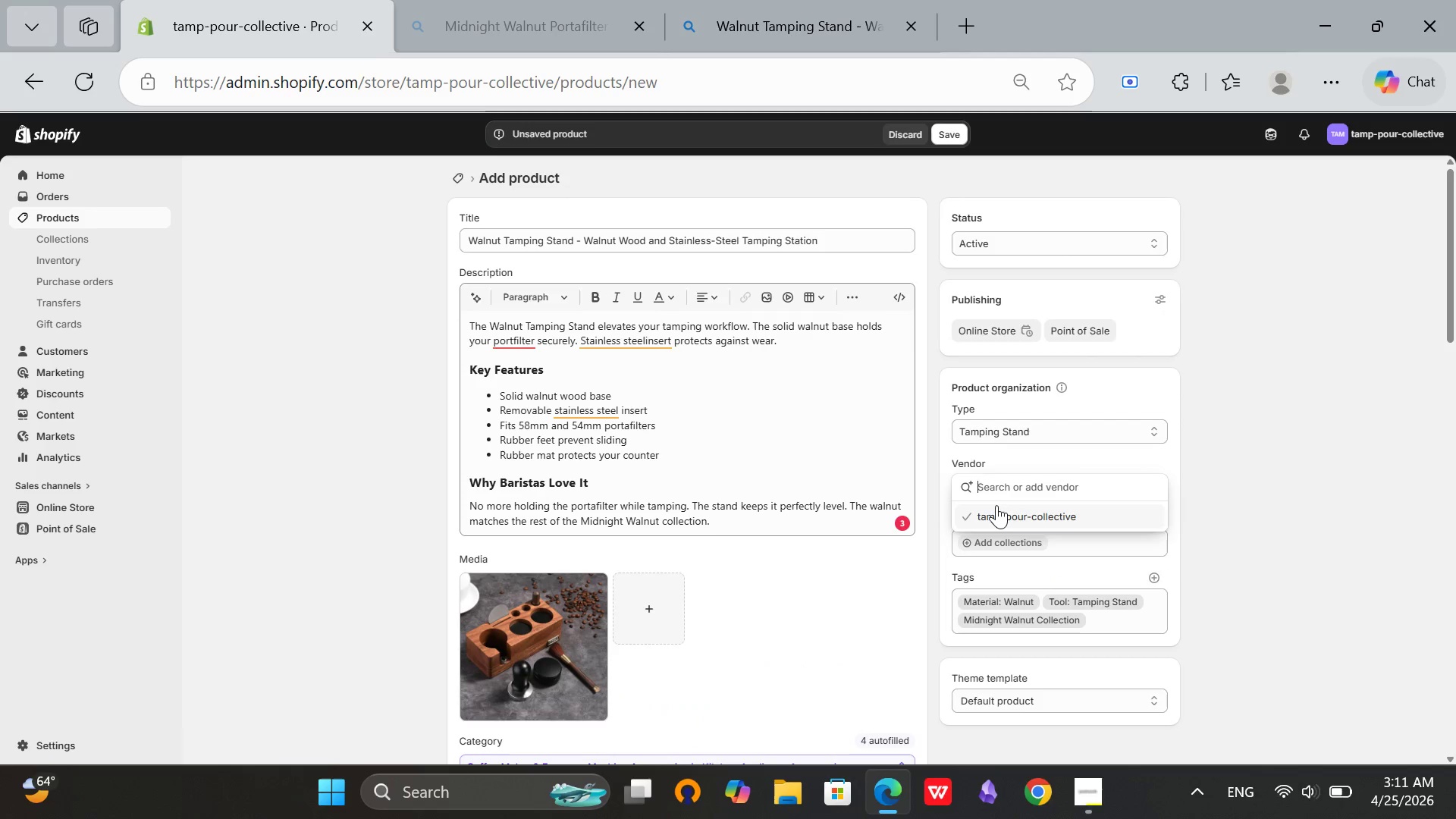 
left_click([996, 505])
 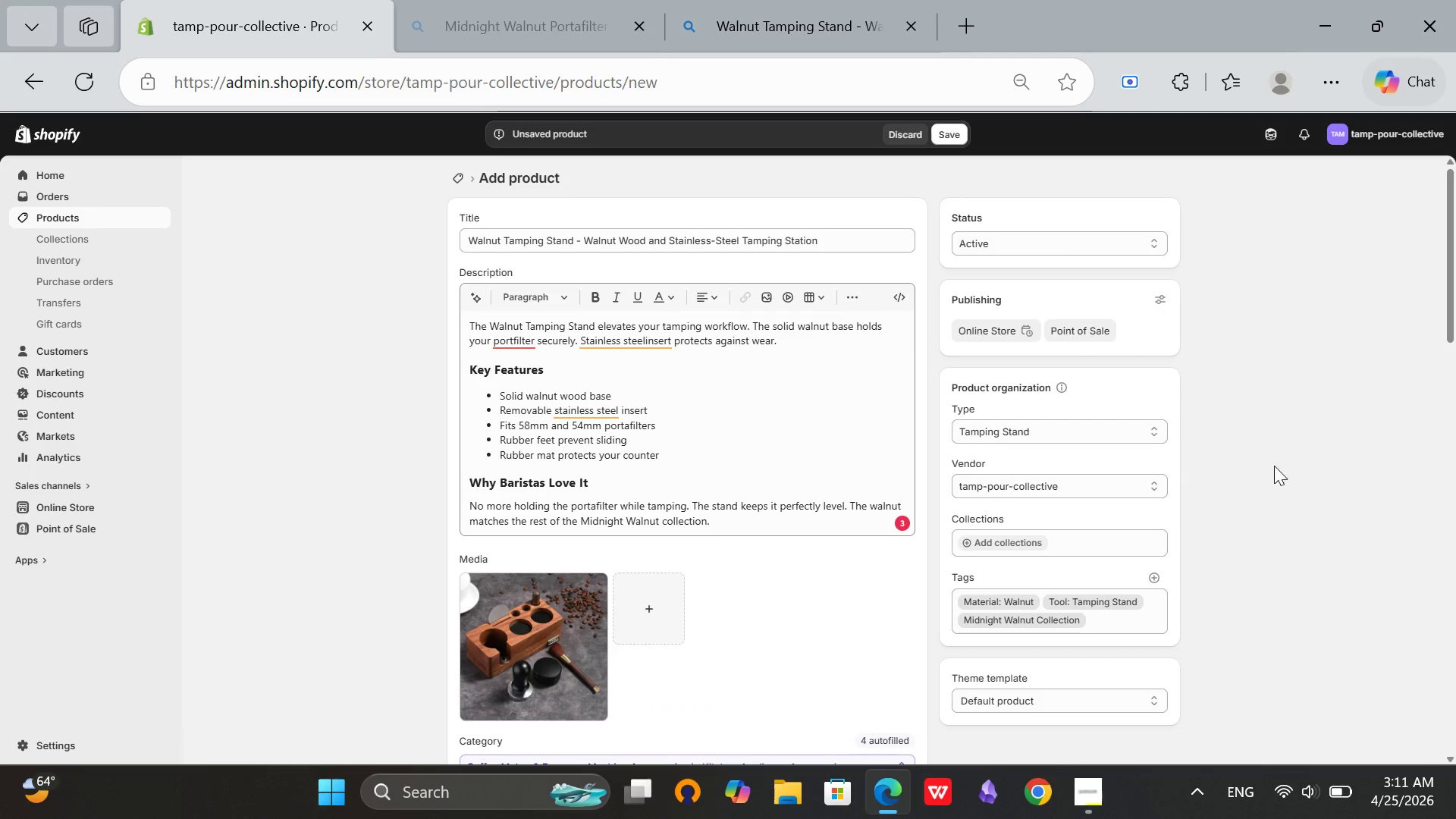 
left_click([1298, 471])
 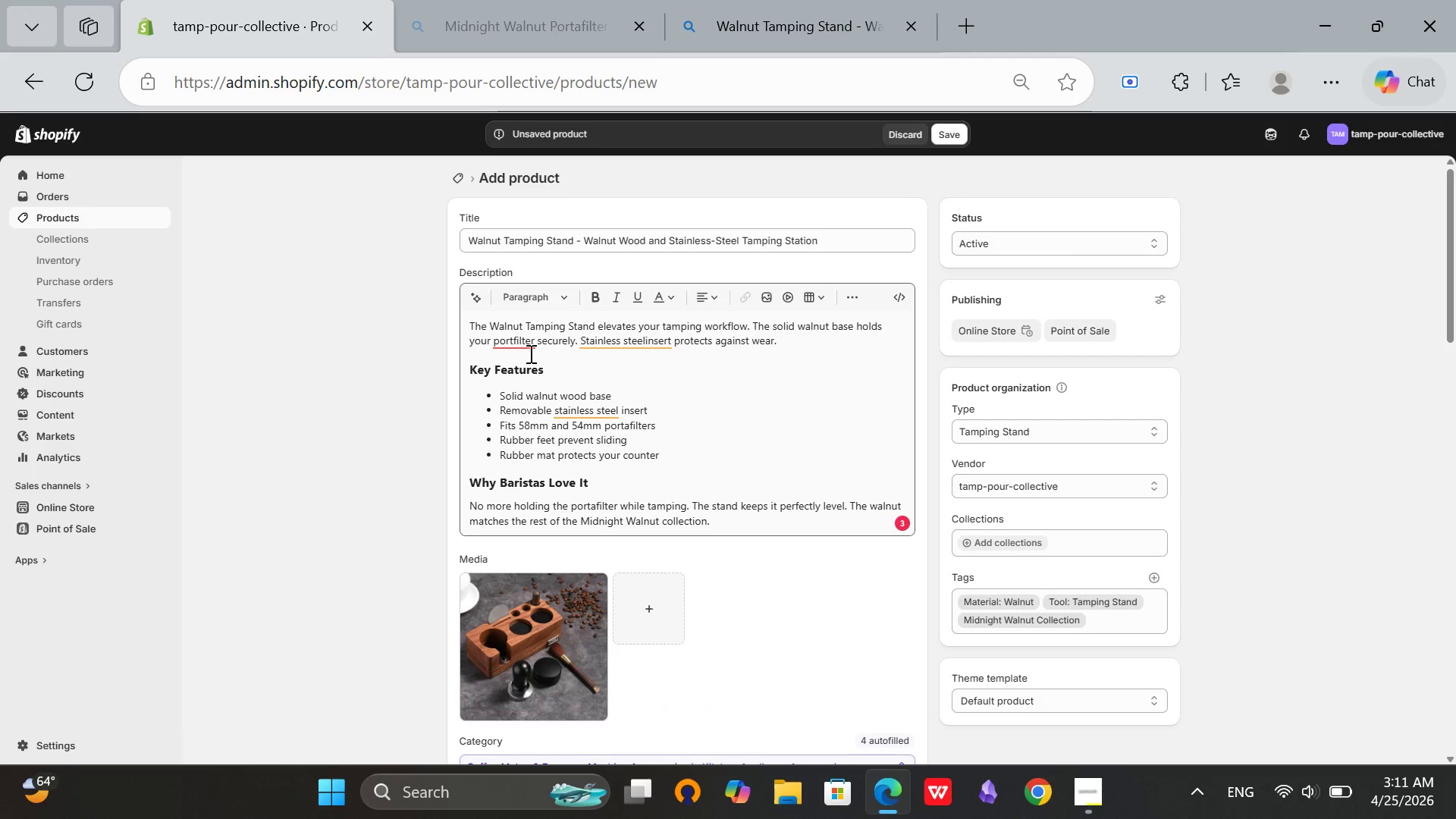 
left_click([521, 339])
 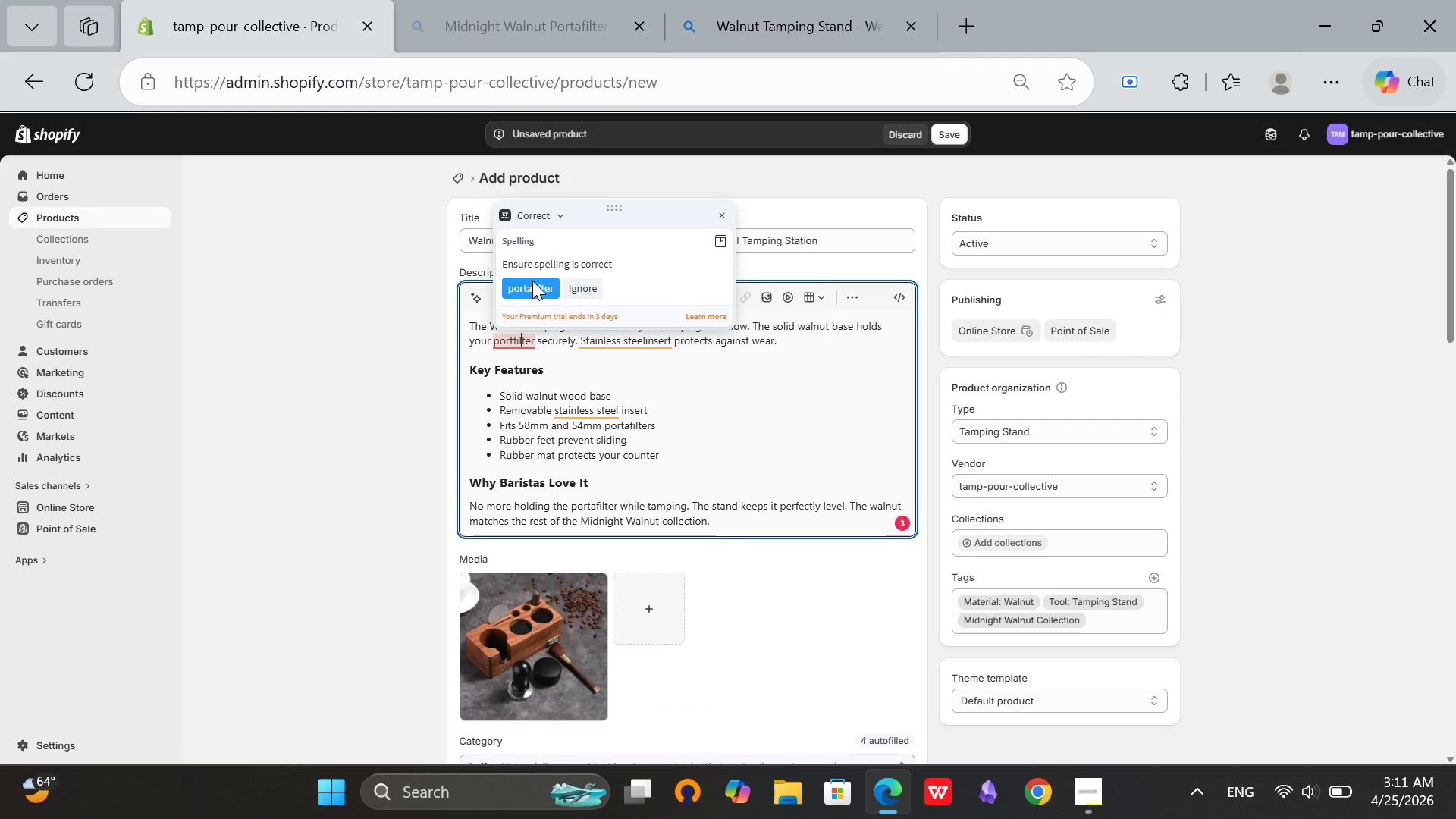 
left_click([533, 278])
 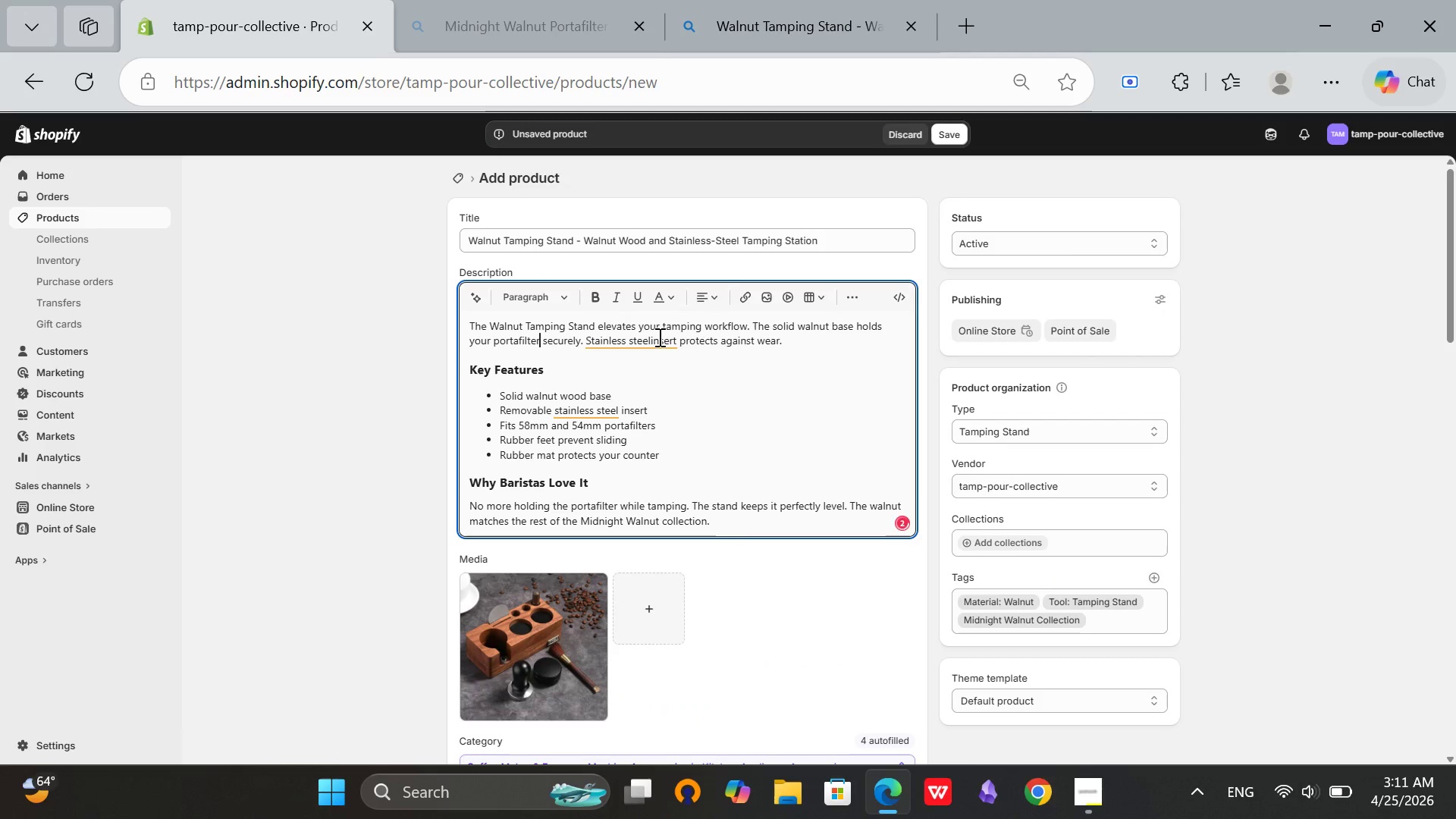 
left_click([658, 337])
 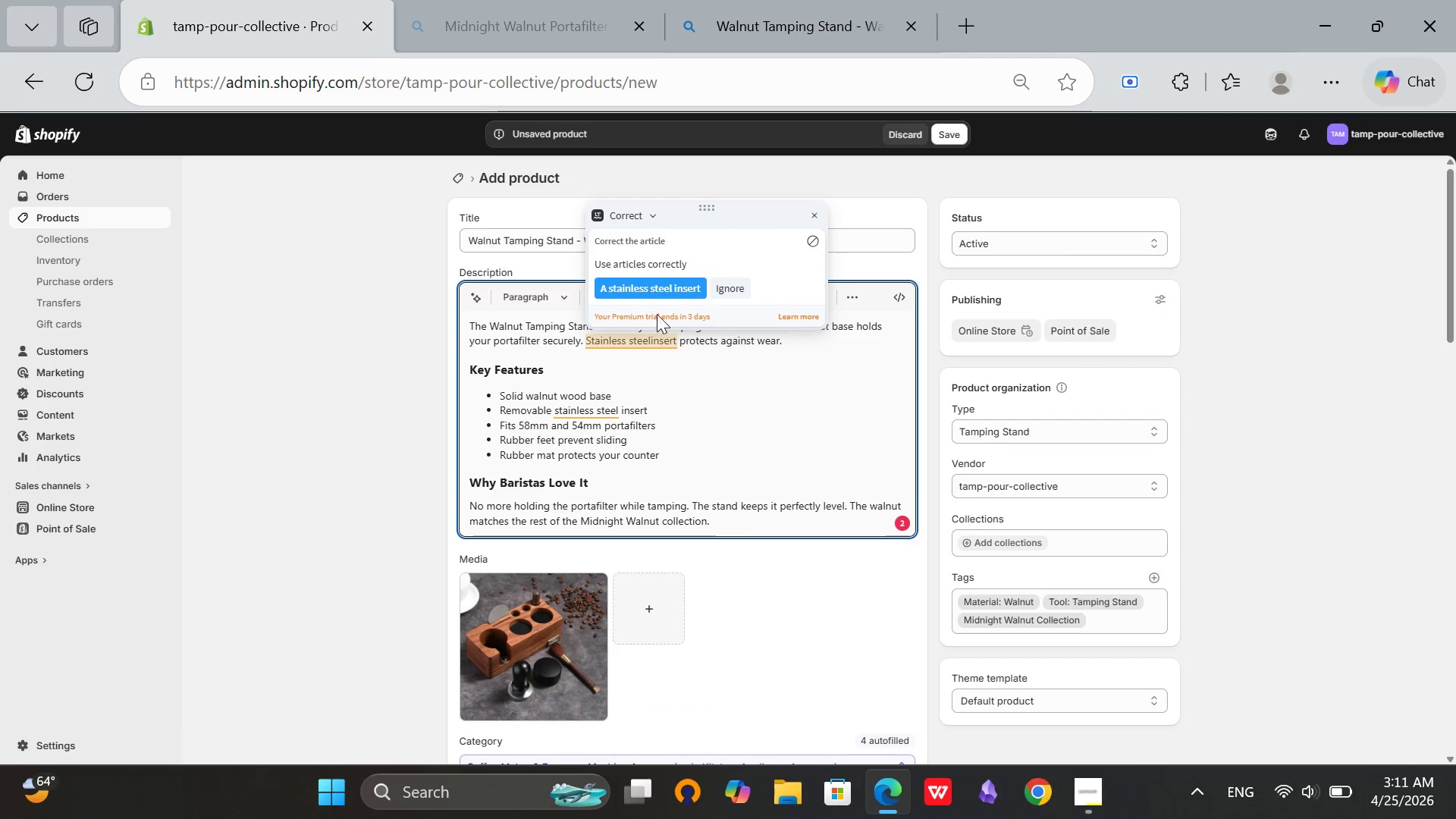 
left_click([661, 297])
 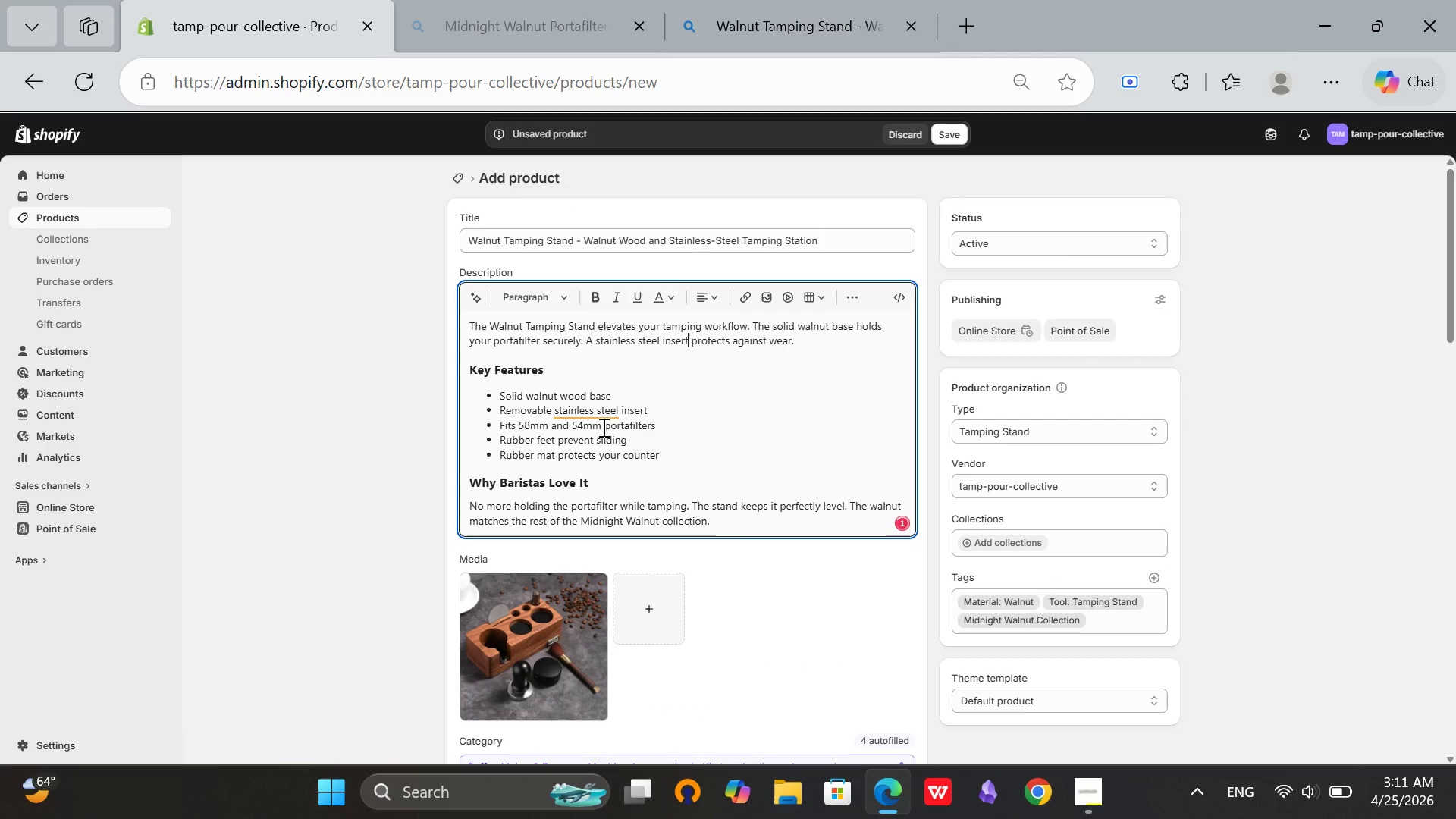 
left_click([600, 422])
 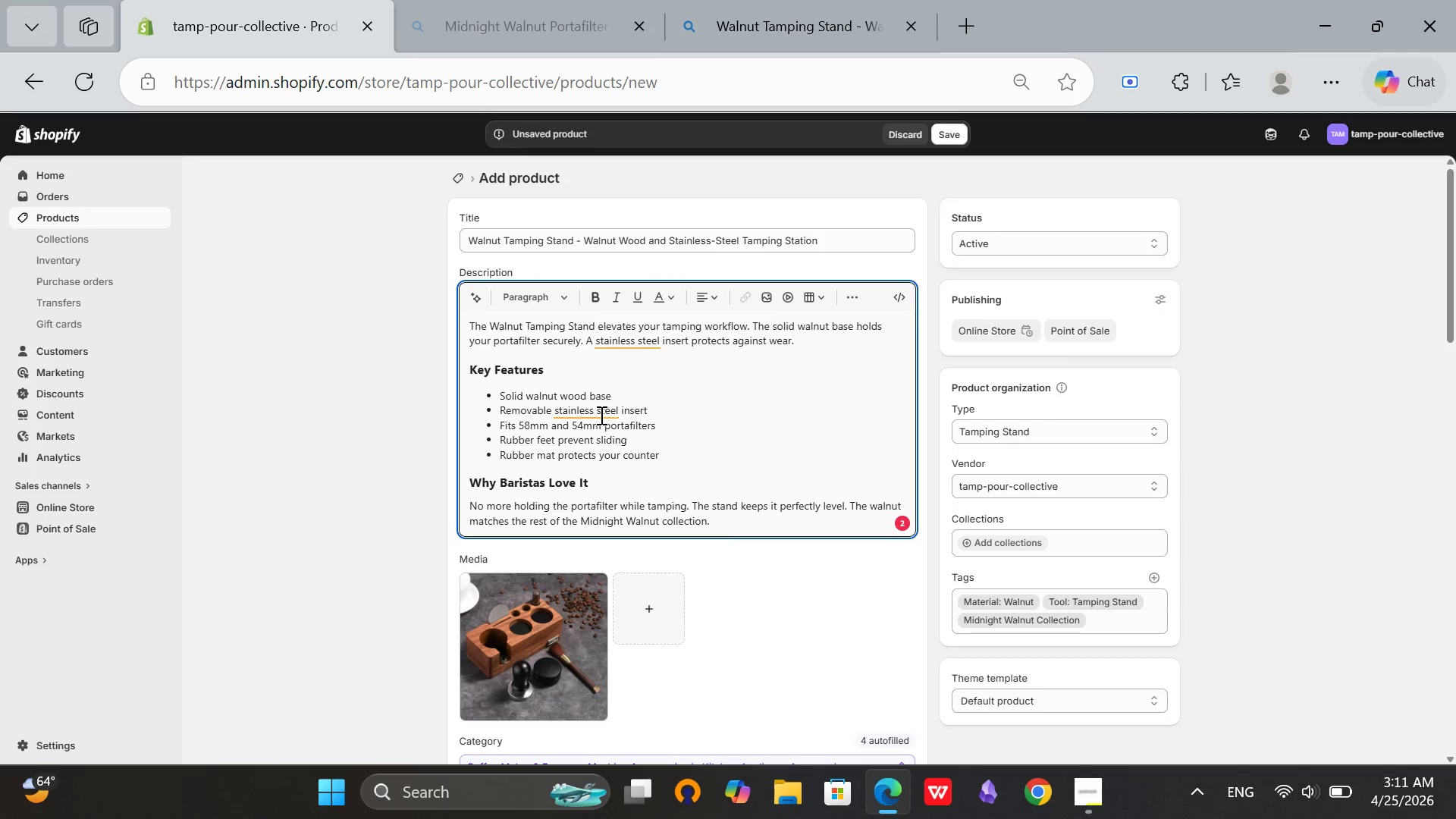 
left_click([600, 415])
 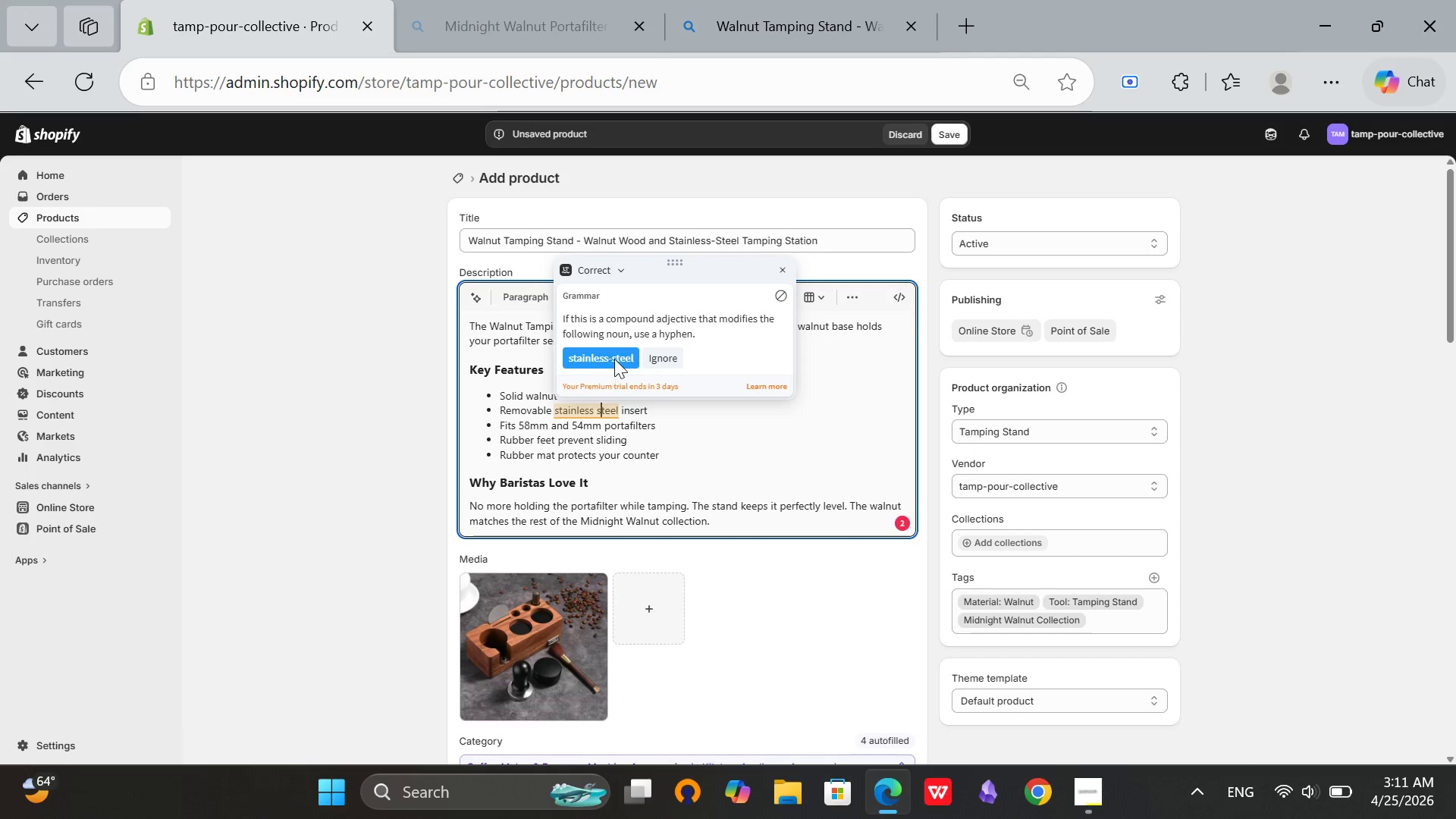 
left_click([616, 352])
 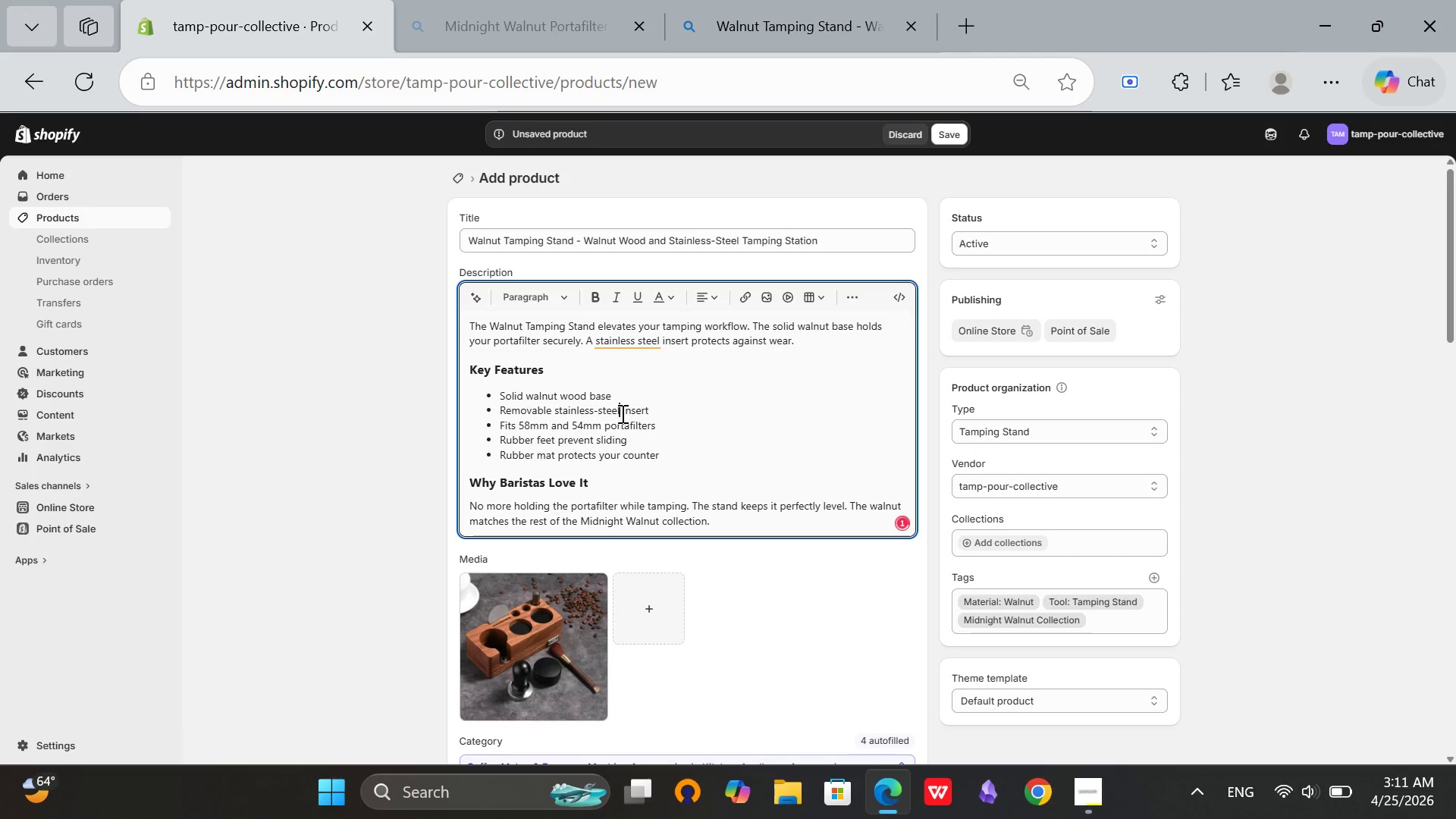 
scroll: coordinate [835, 635], scroll_direction: down, amount: 2.0
 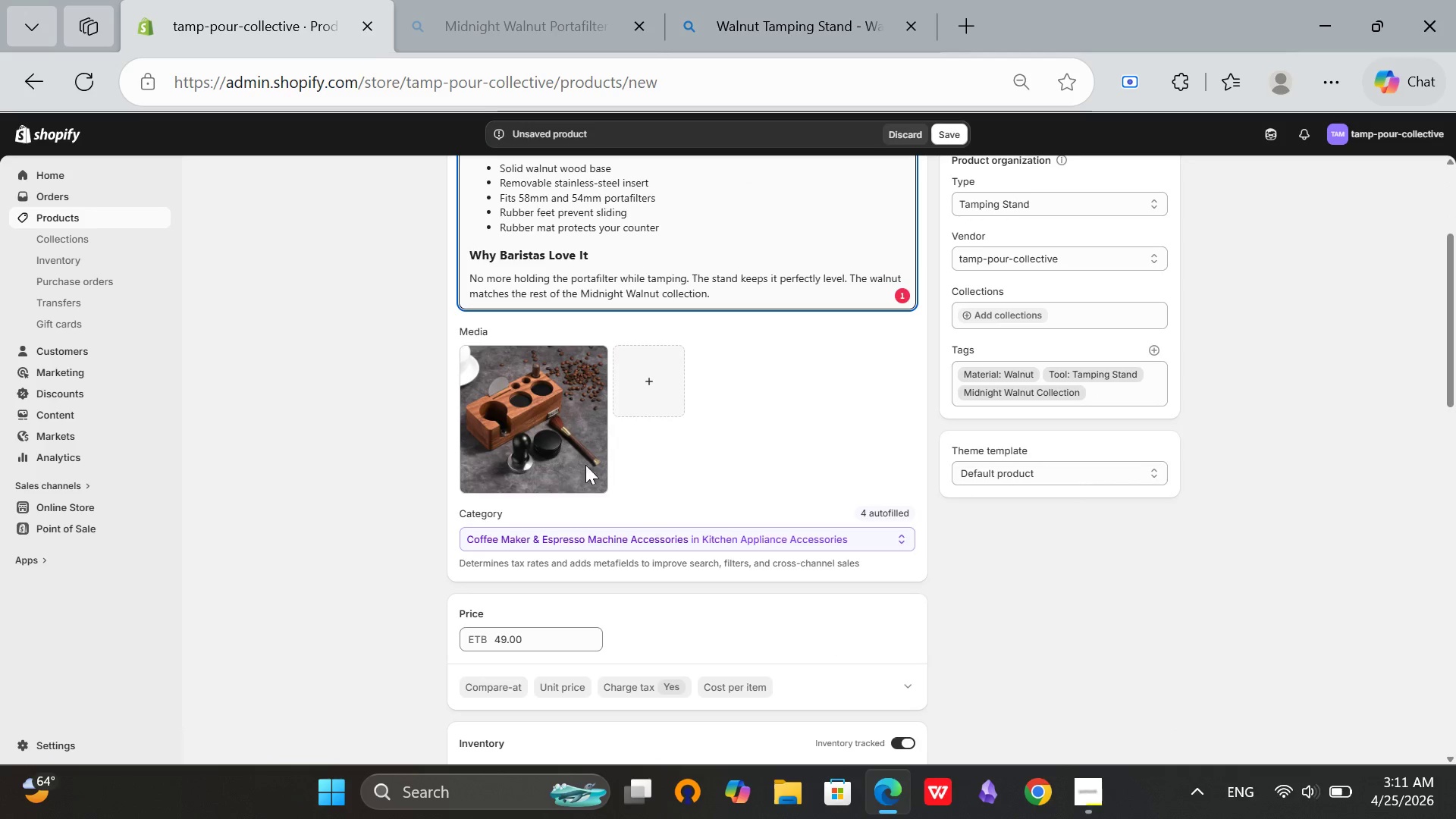 
left_click([588, 441])
 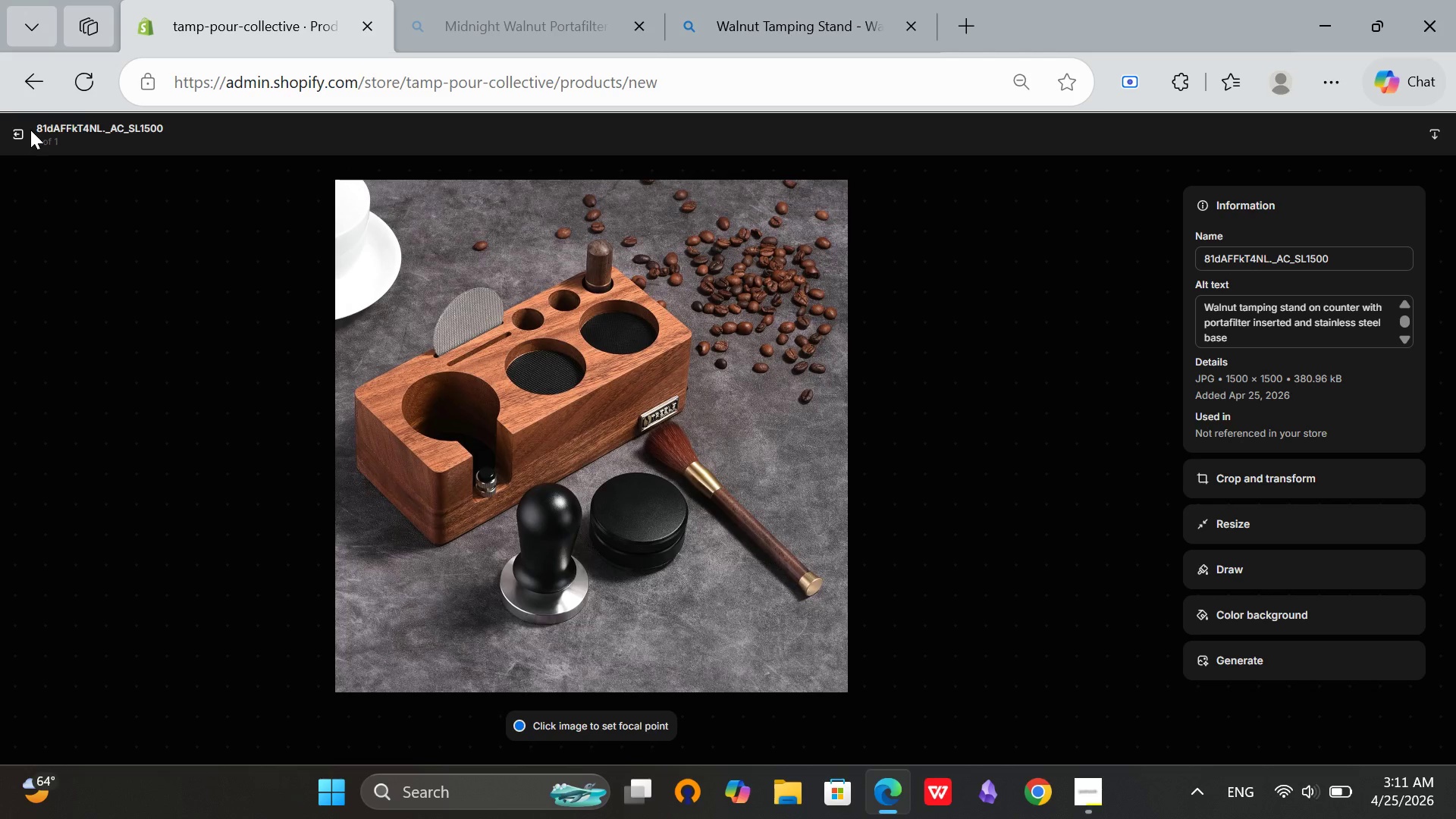 
left_click([12, 128])
 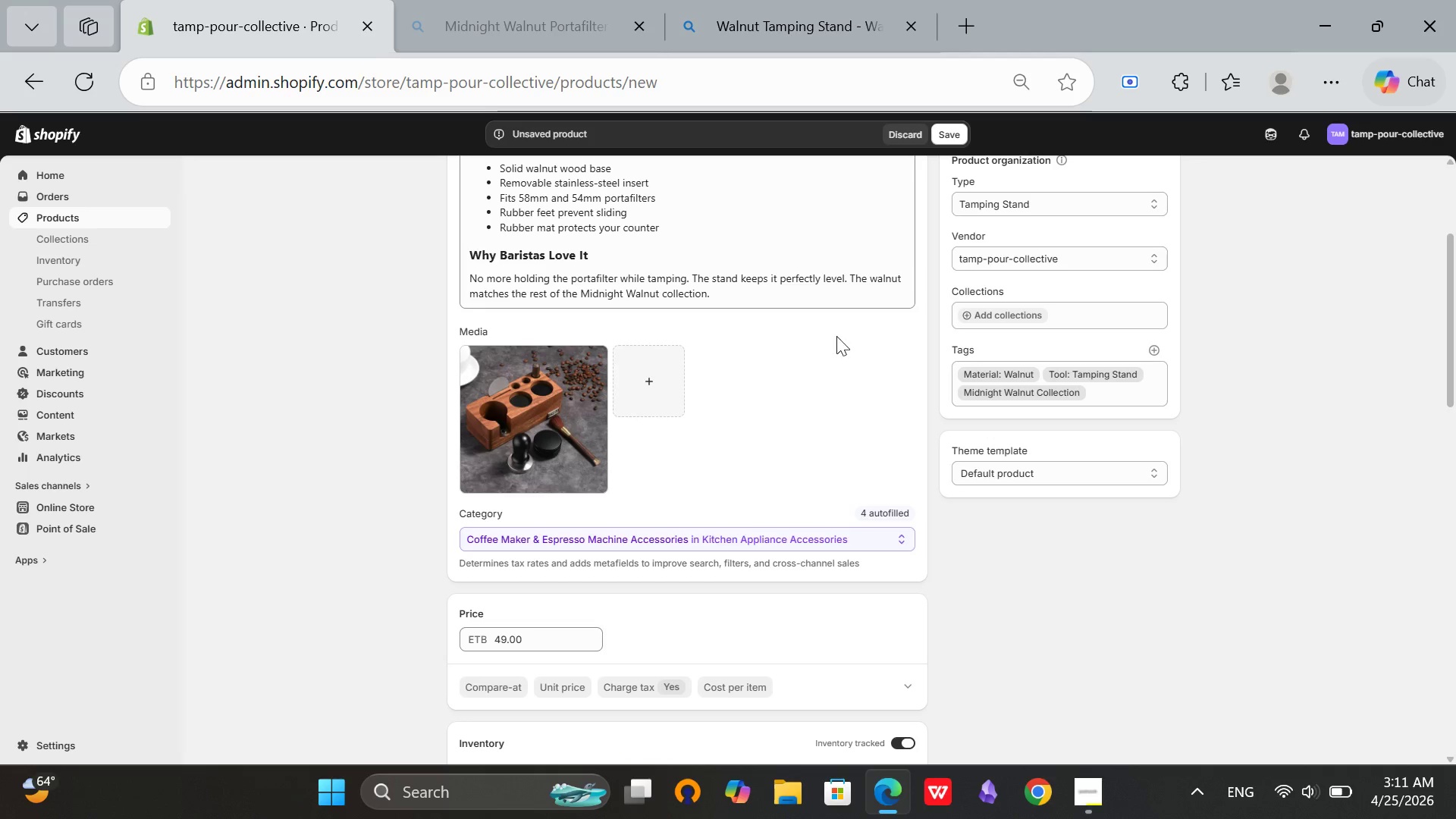 
scroll: coordinate [967, 626], scroll_direction: down, amount: 14.0
 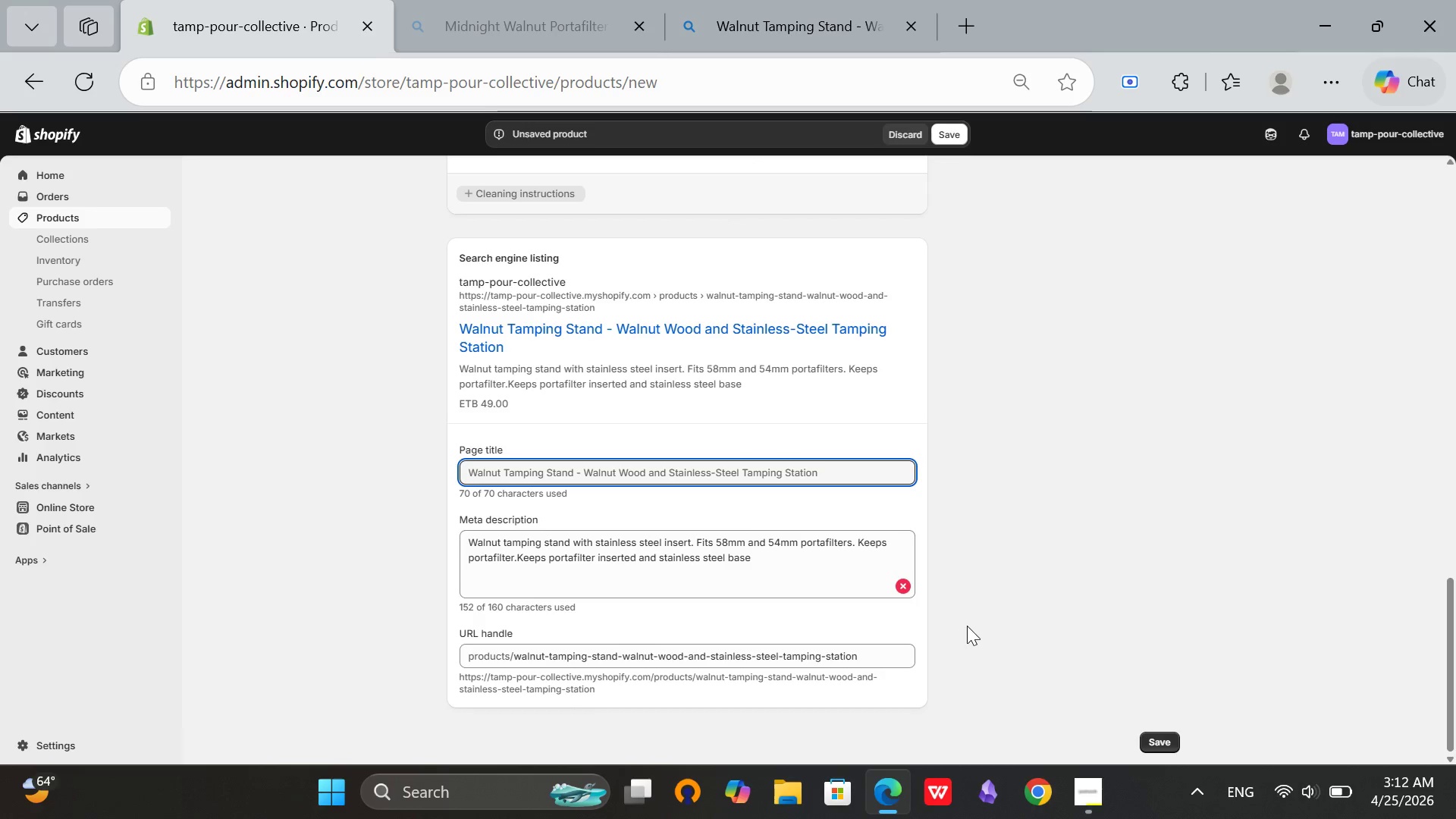 
scroll: coordinate [969, 626], scroll_direction: up, amount: 14.0
 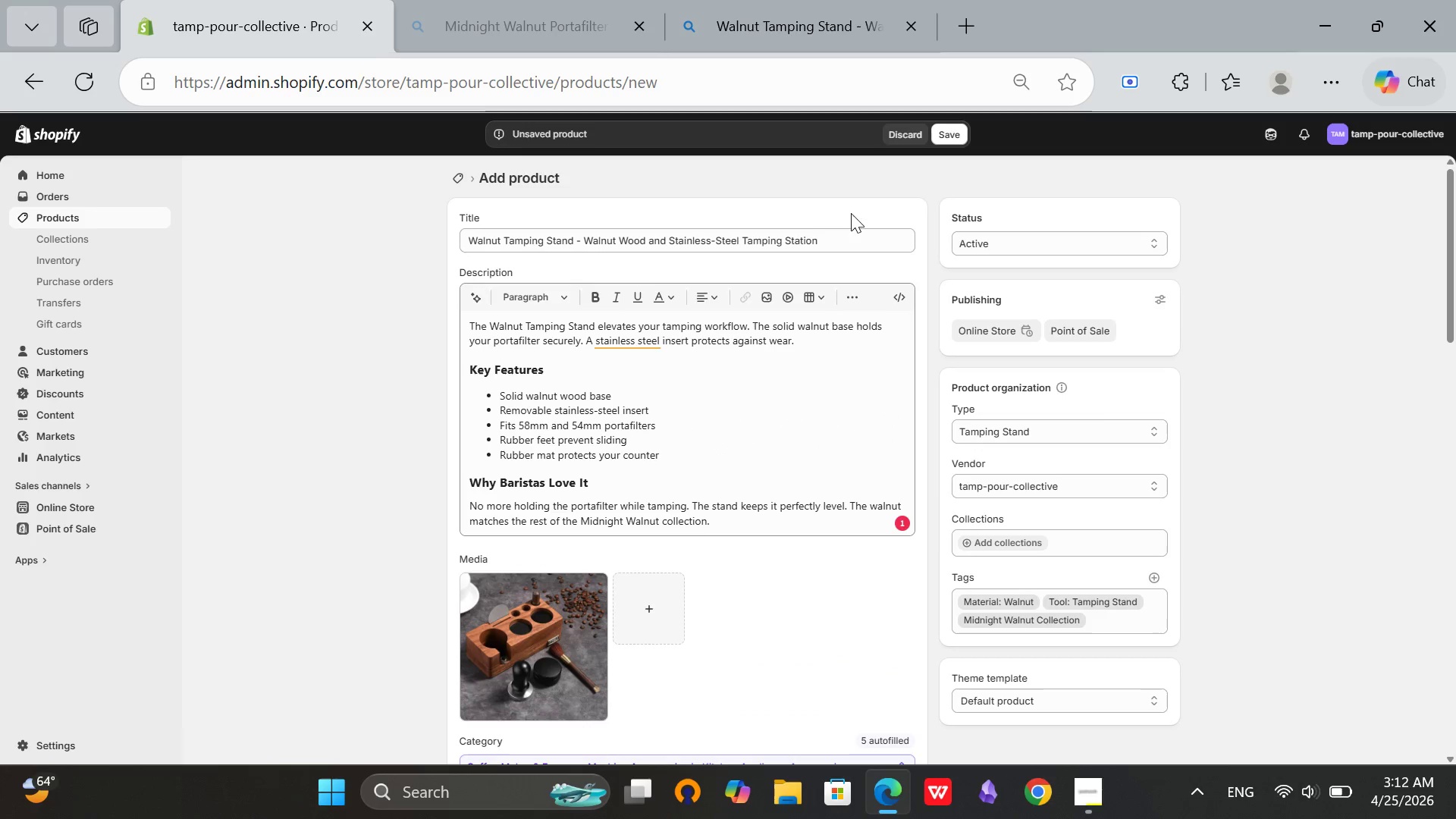 
left_click([615, 337])
 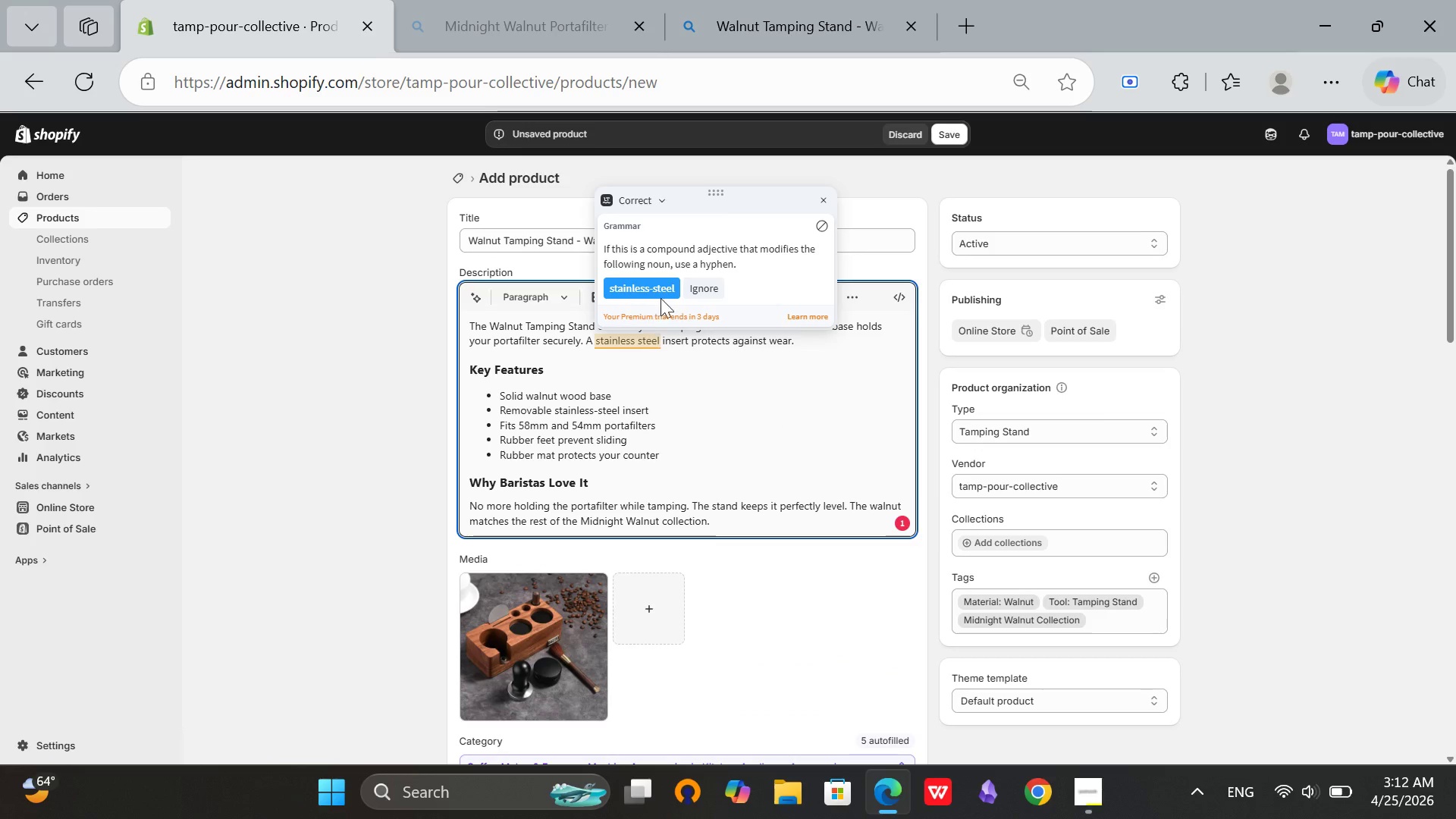 
left_click([661, 295])
 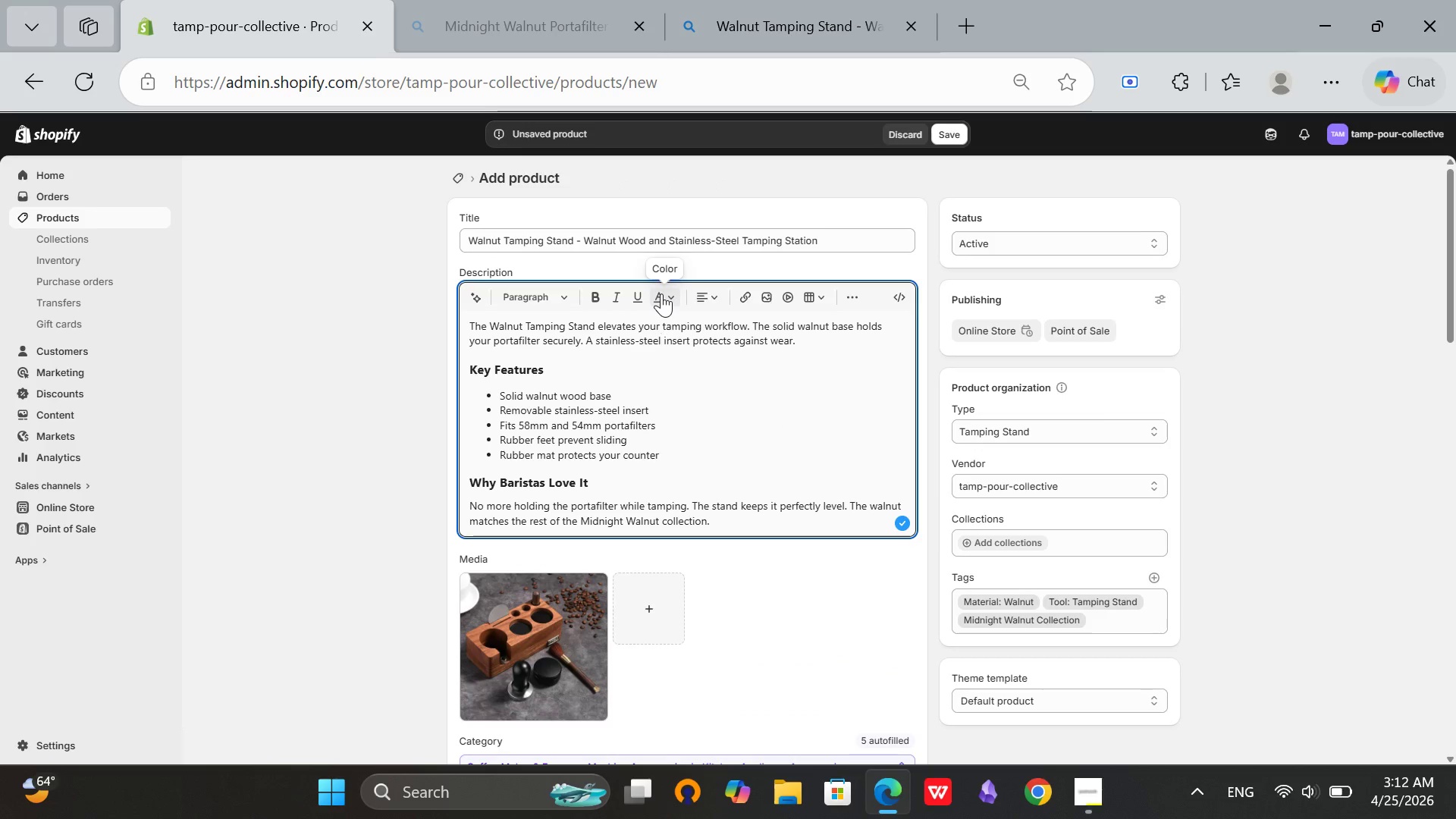 
scroll: coordinate [659, 407], scroll_direction: down, amount: 3.0
 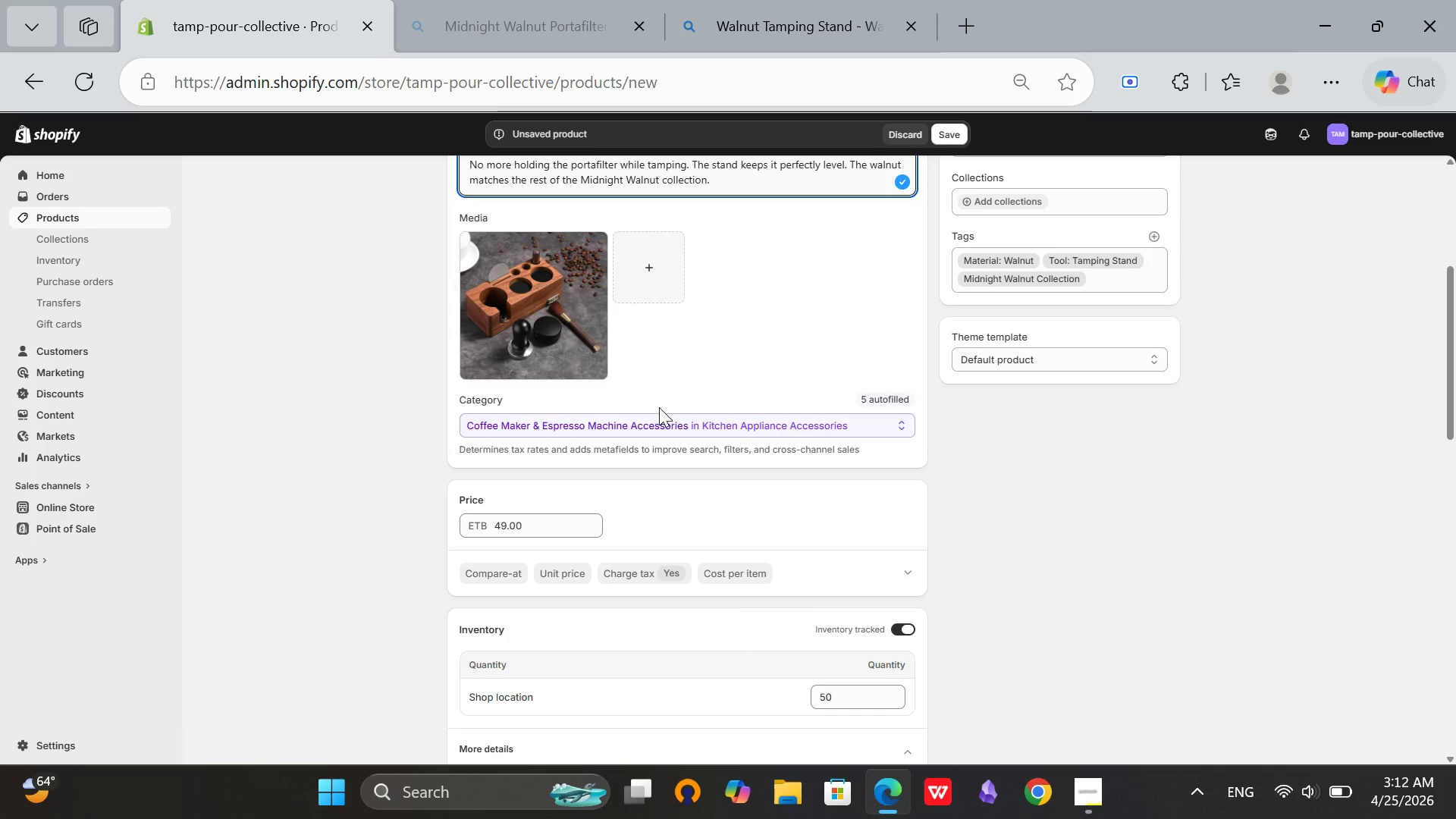 
scroll: coordinate [658, 420], scroll_direction: up, amount: 5.0
 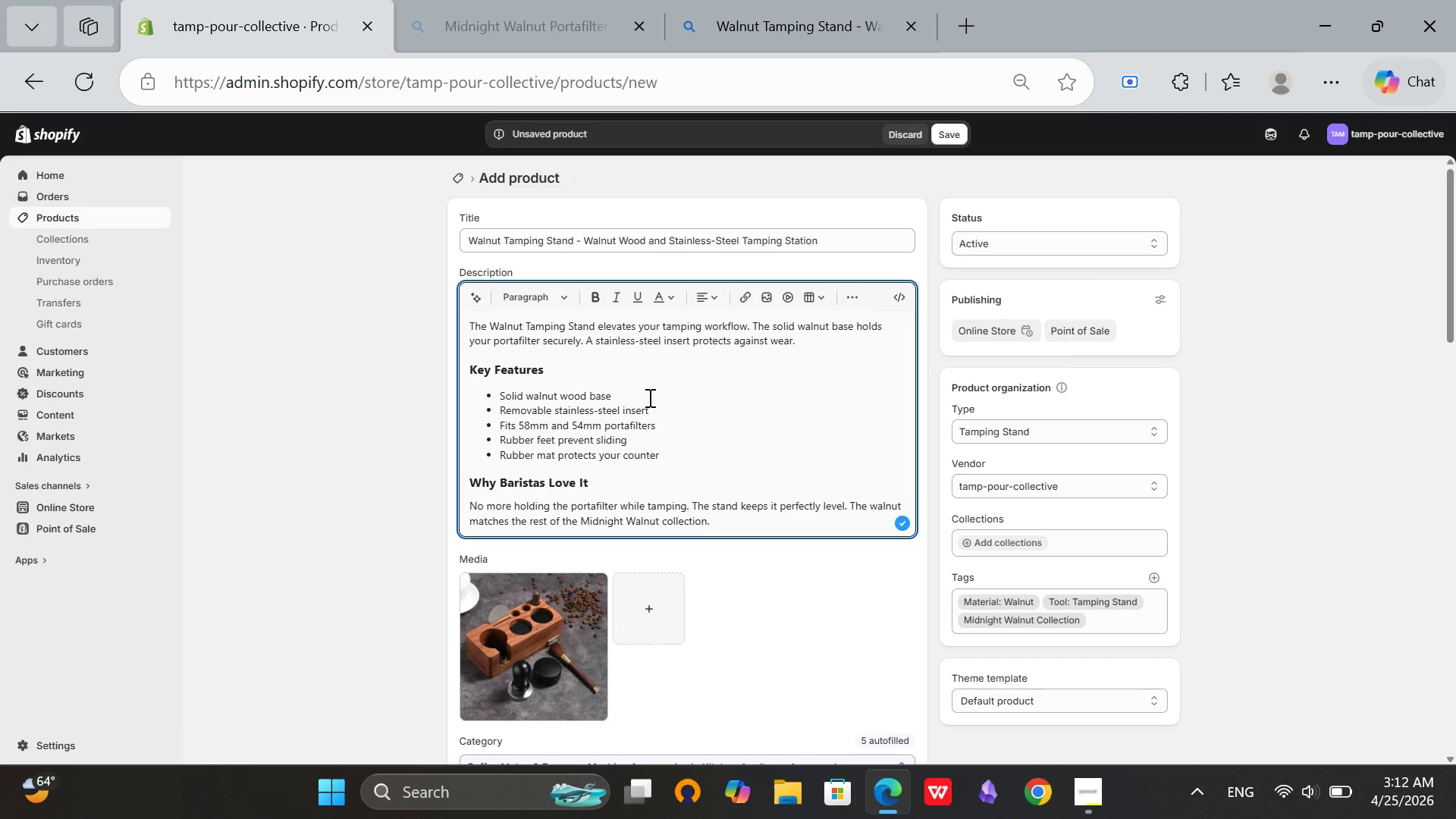 
left_click([647, 396])
 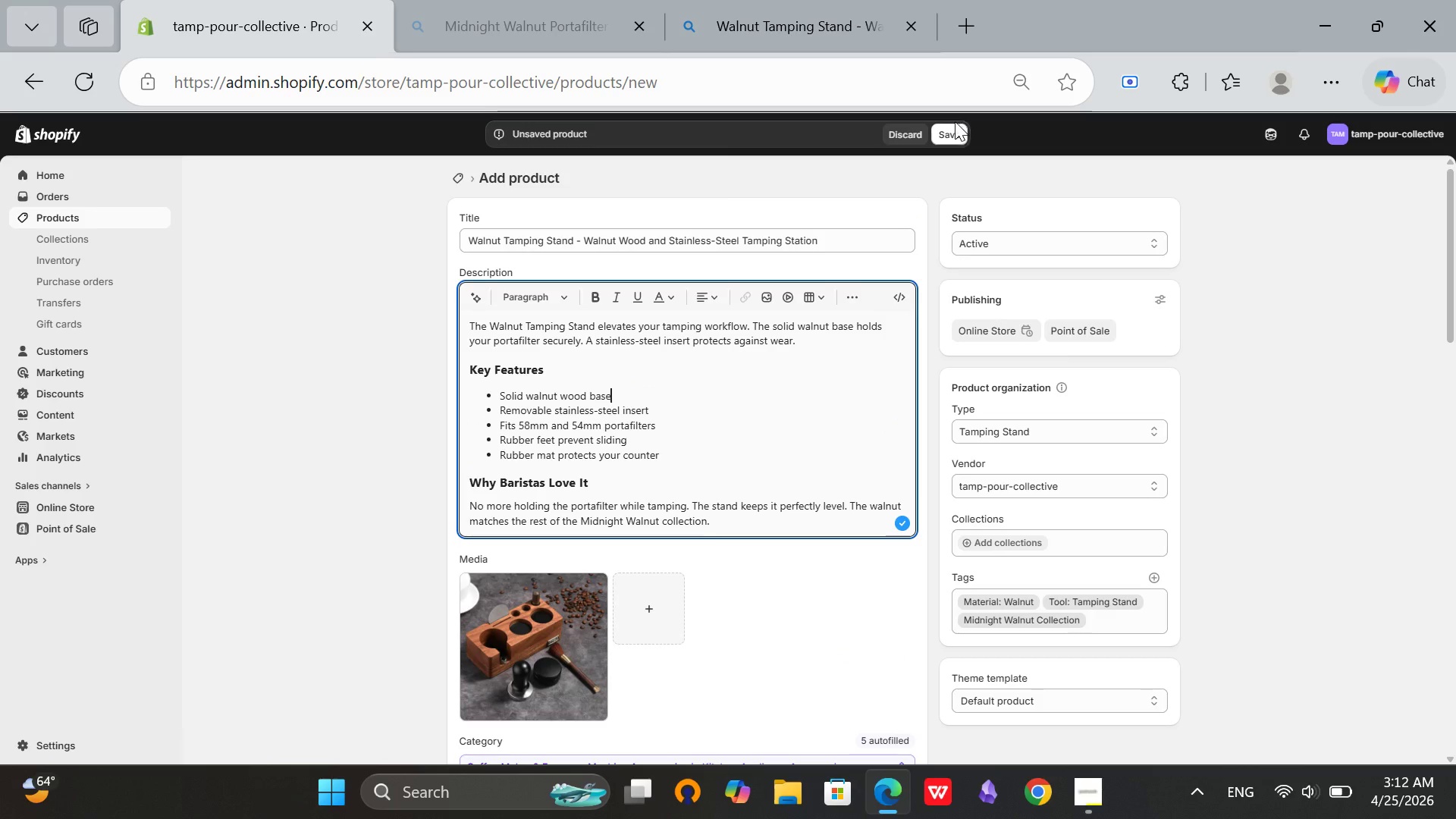 
left_click([938, 129])
 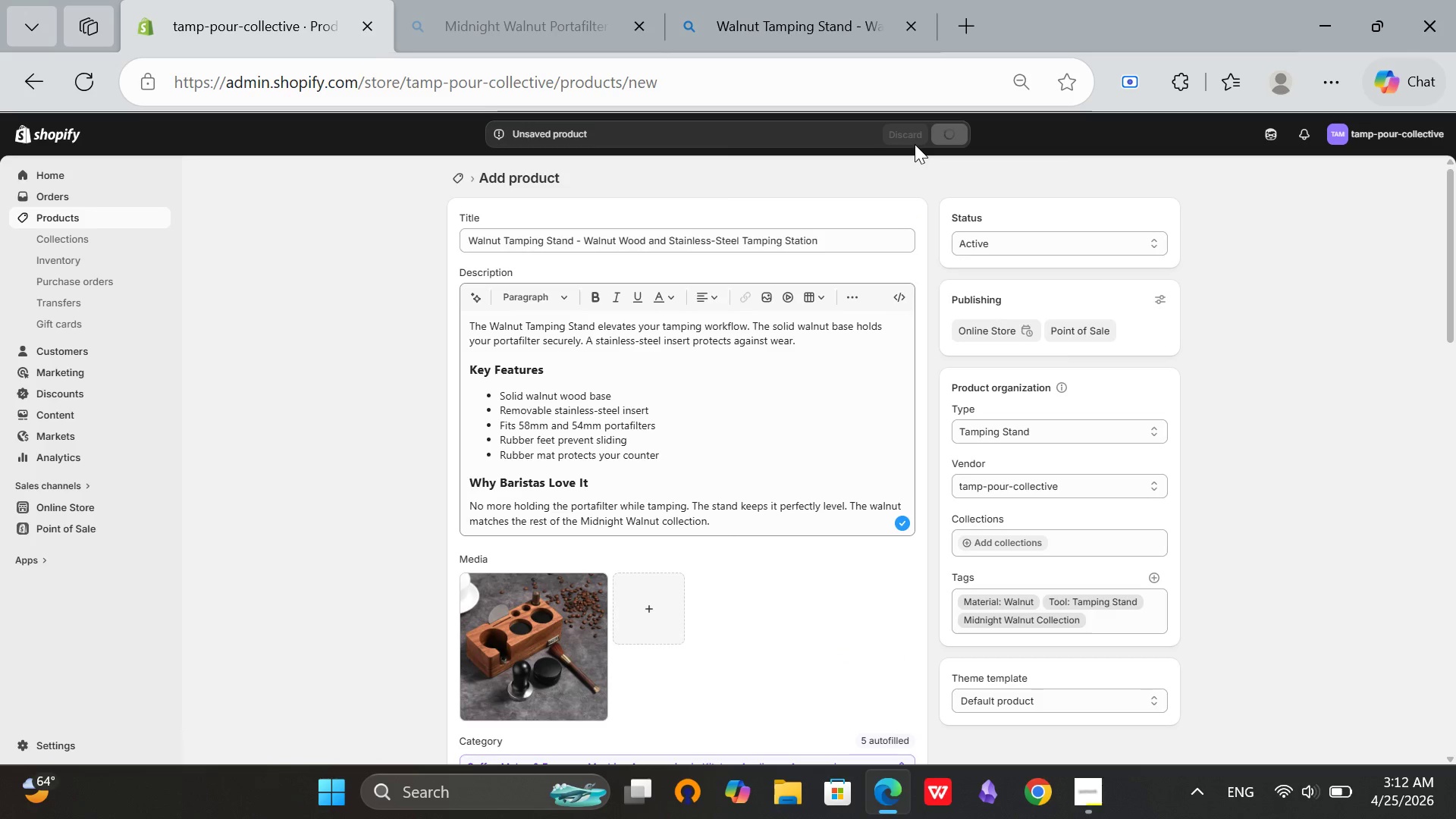 
scroll: coordinate [689, 454], scroll_direction: down, amount: 12.0
 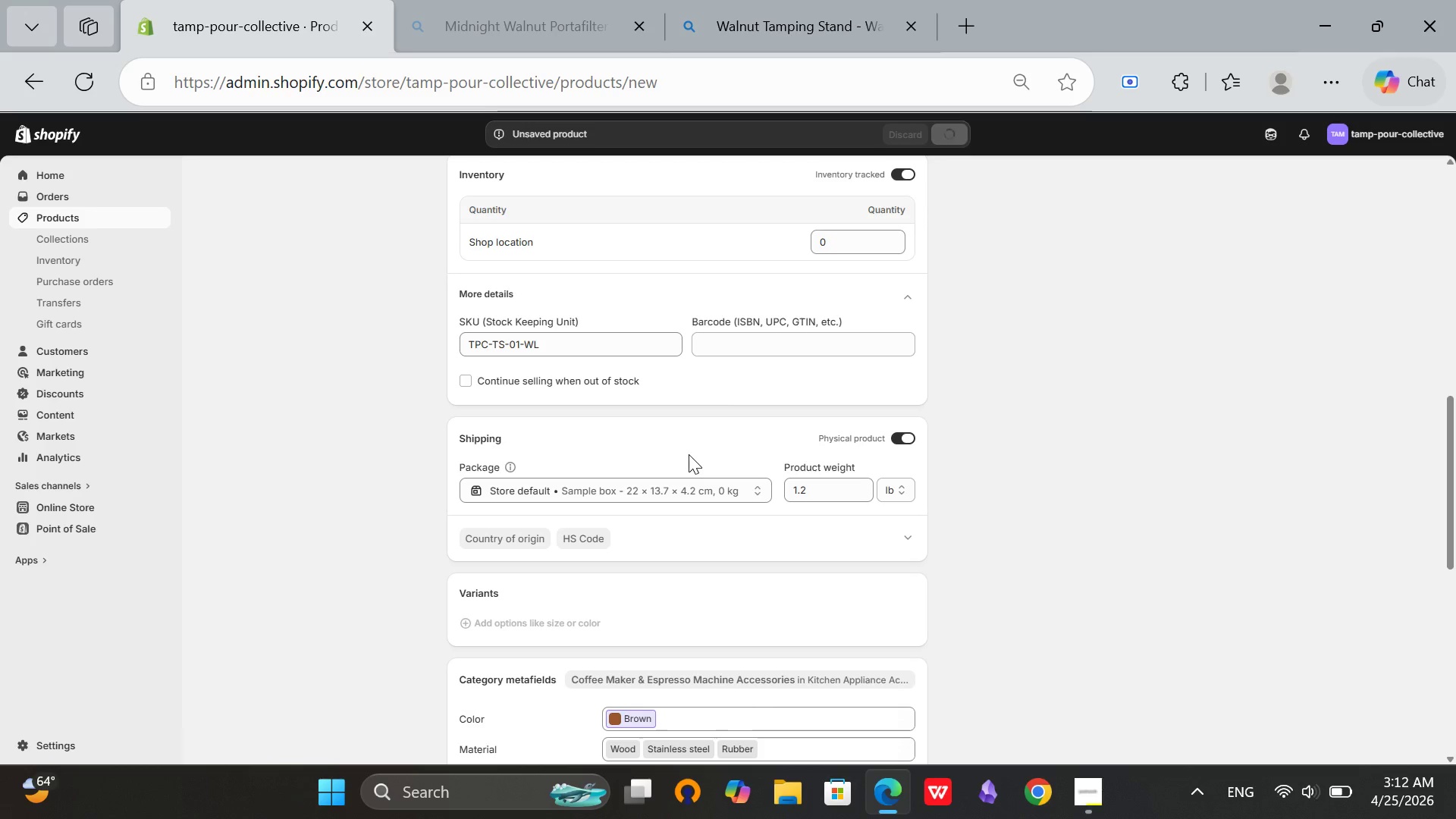 
scroll: coordinate [691, 450], scroll_direction: up, amount: 12.0
 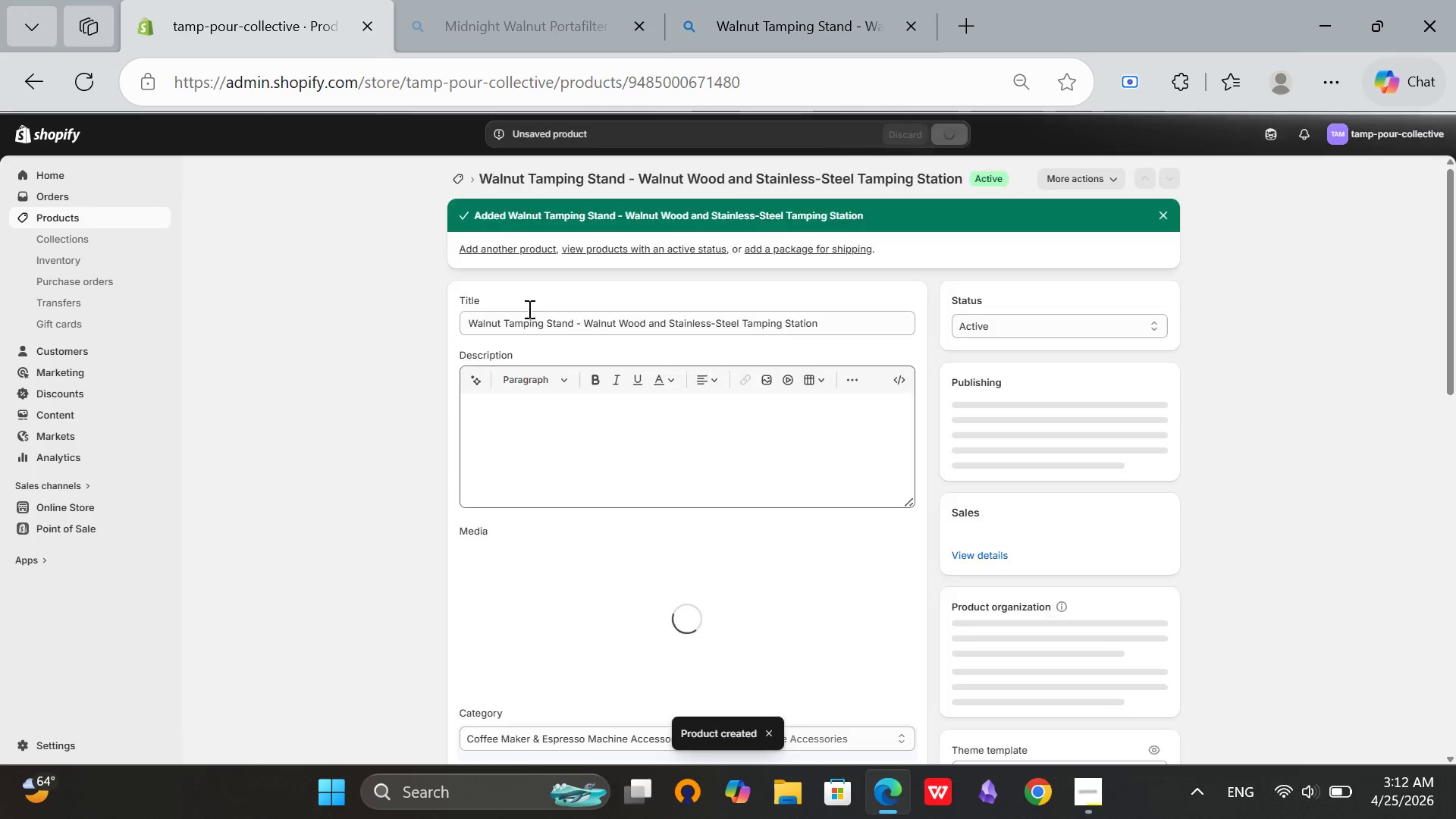 
mouse_move([411, 127])
 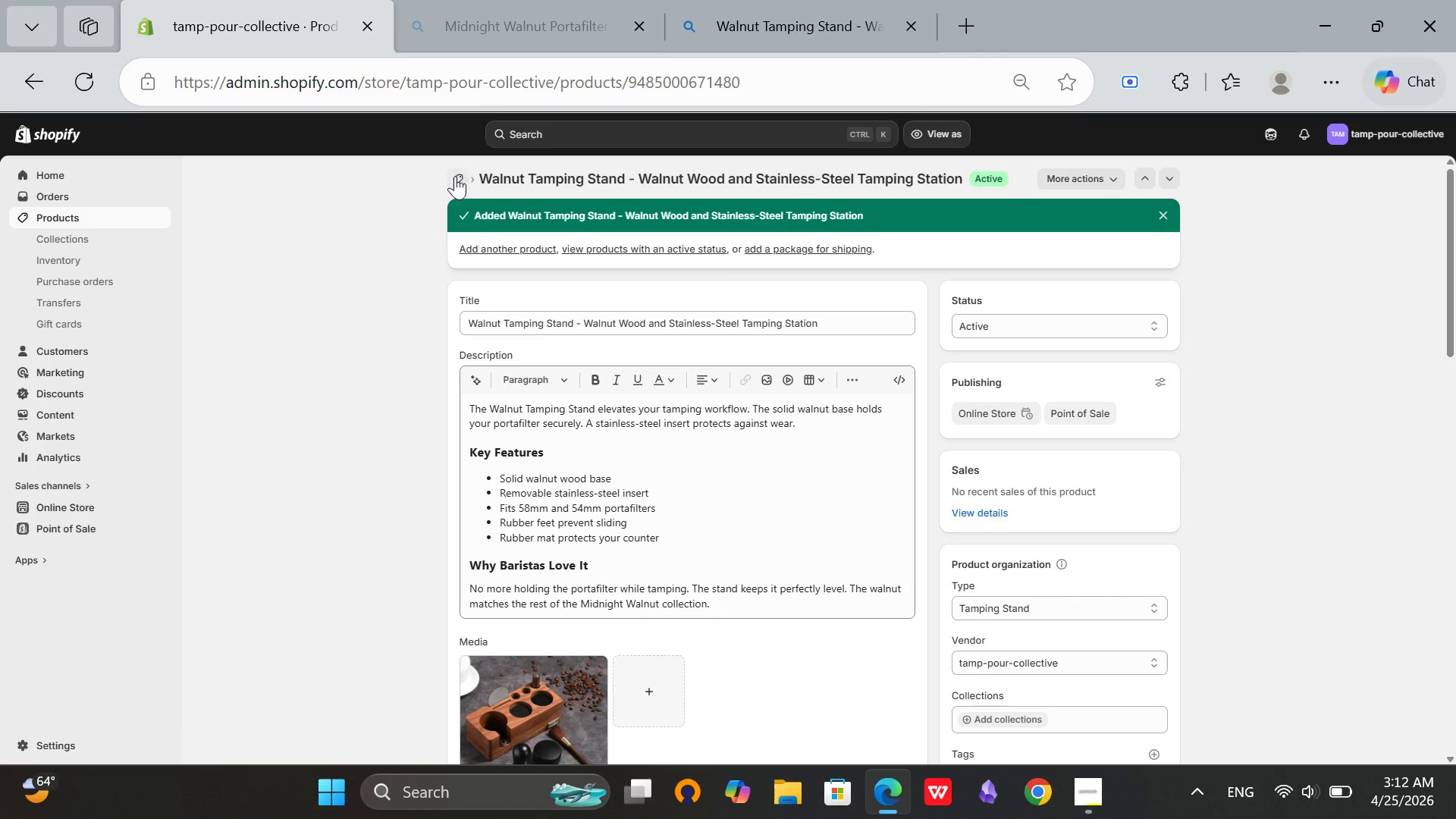 
left_click([457, 179])
 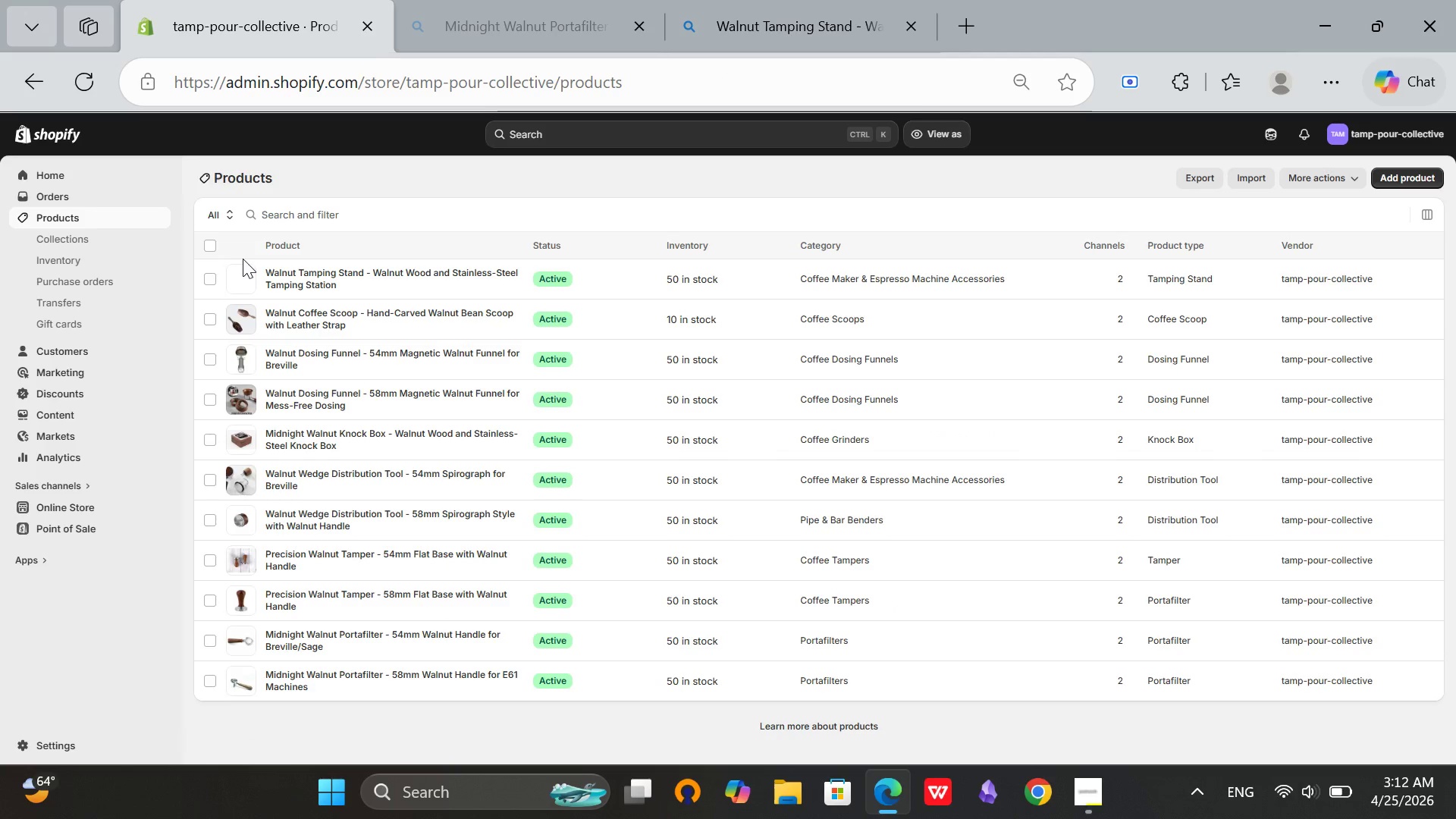 
left_click([209, 243])
 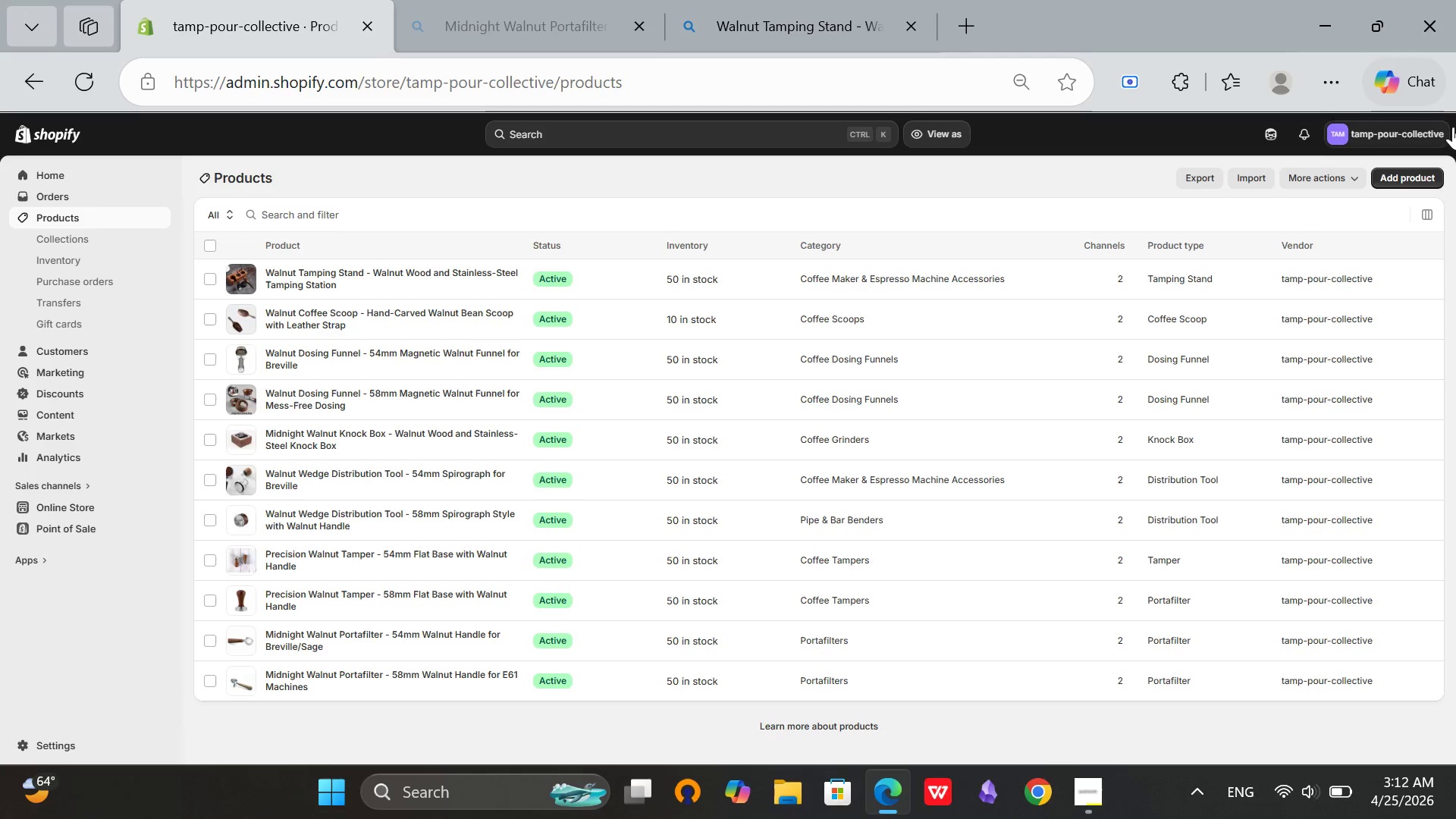 
left_click([1391, 177])
 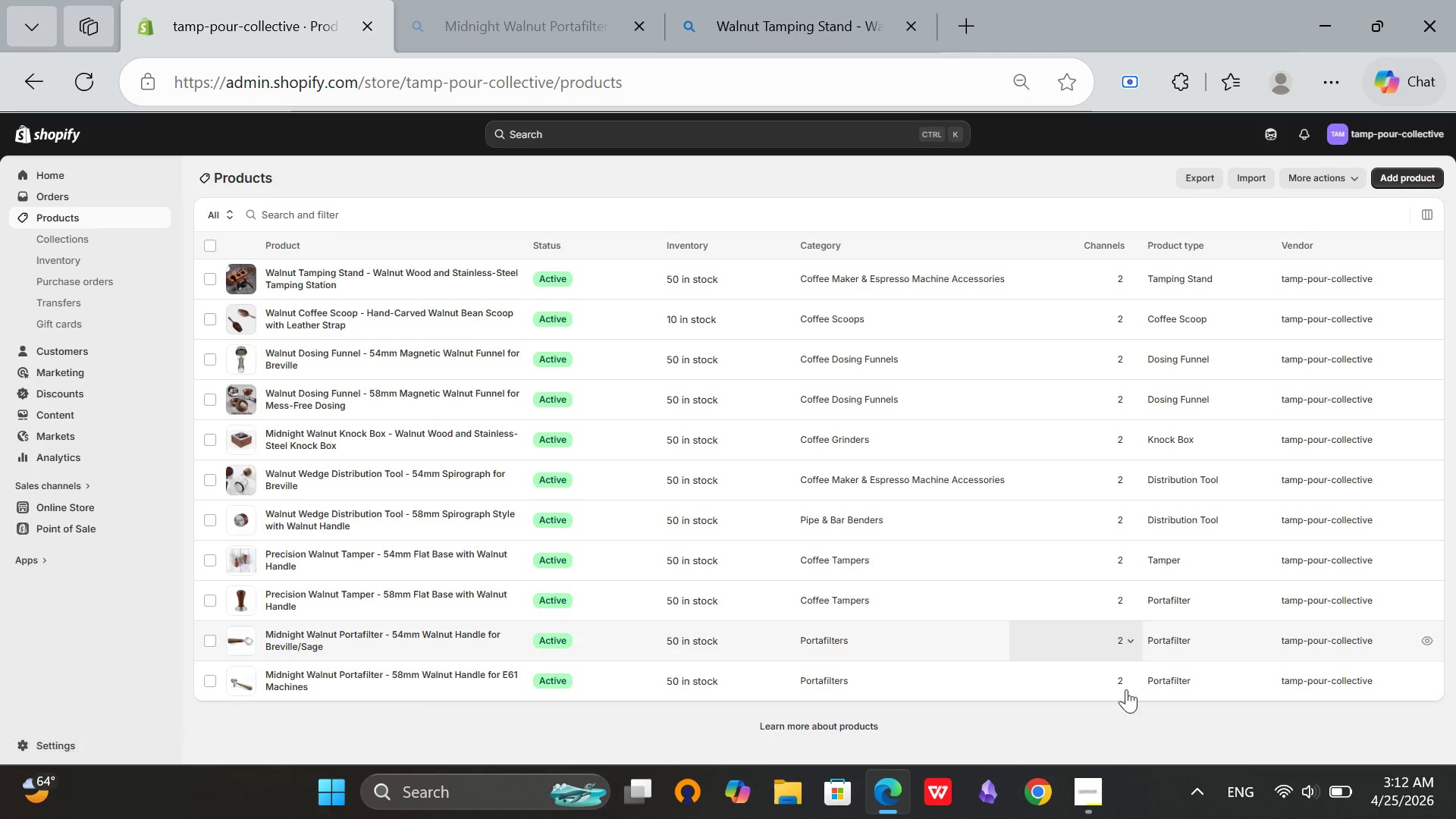 
left_click([1065, 818])